 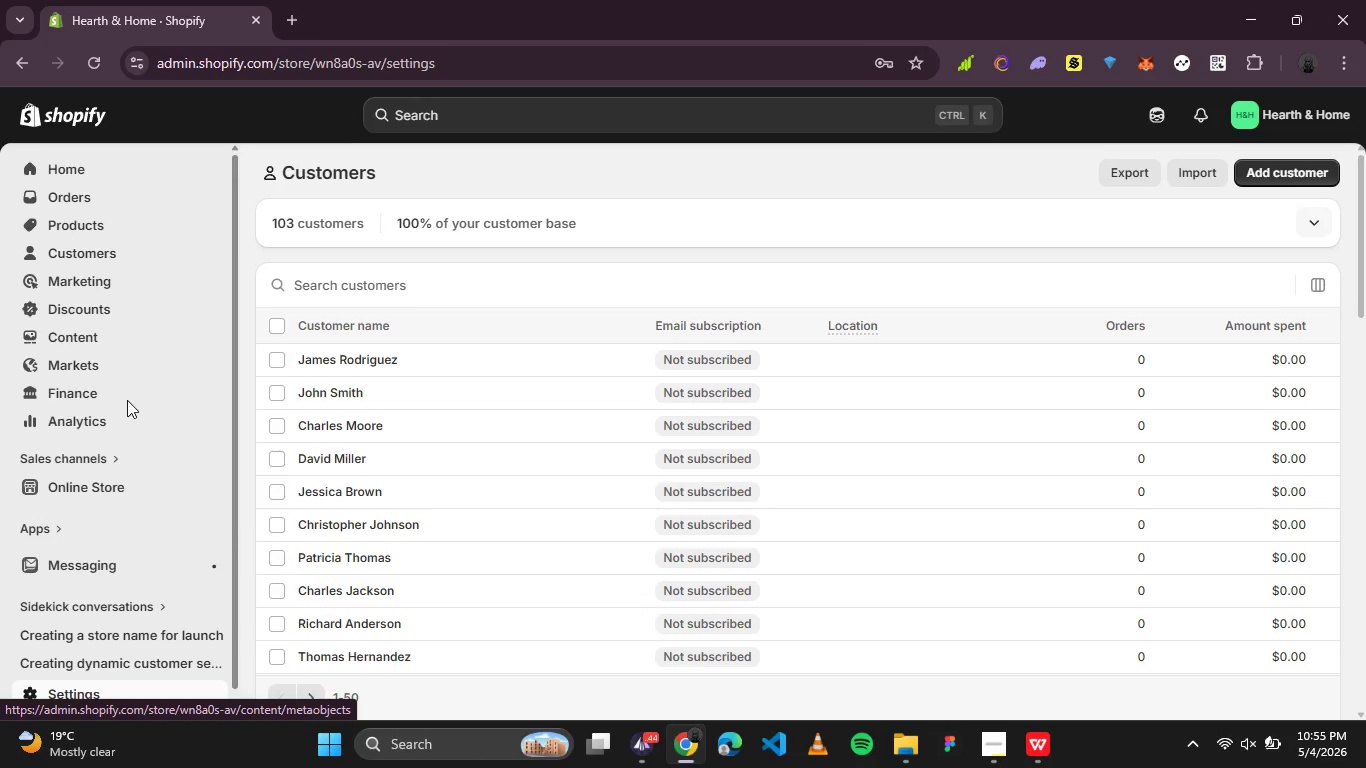 
left_click([791, 482])
 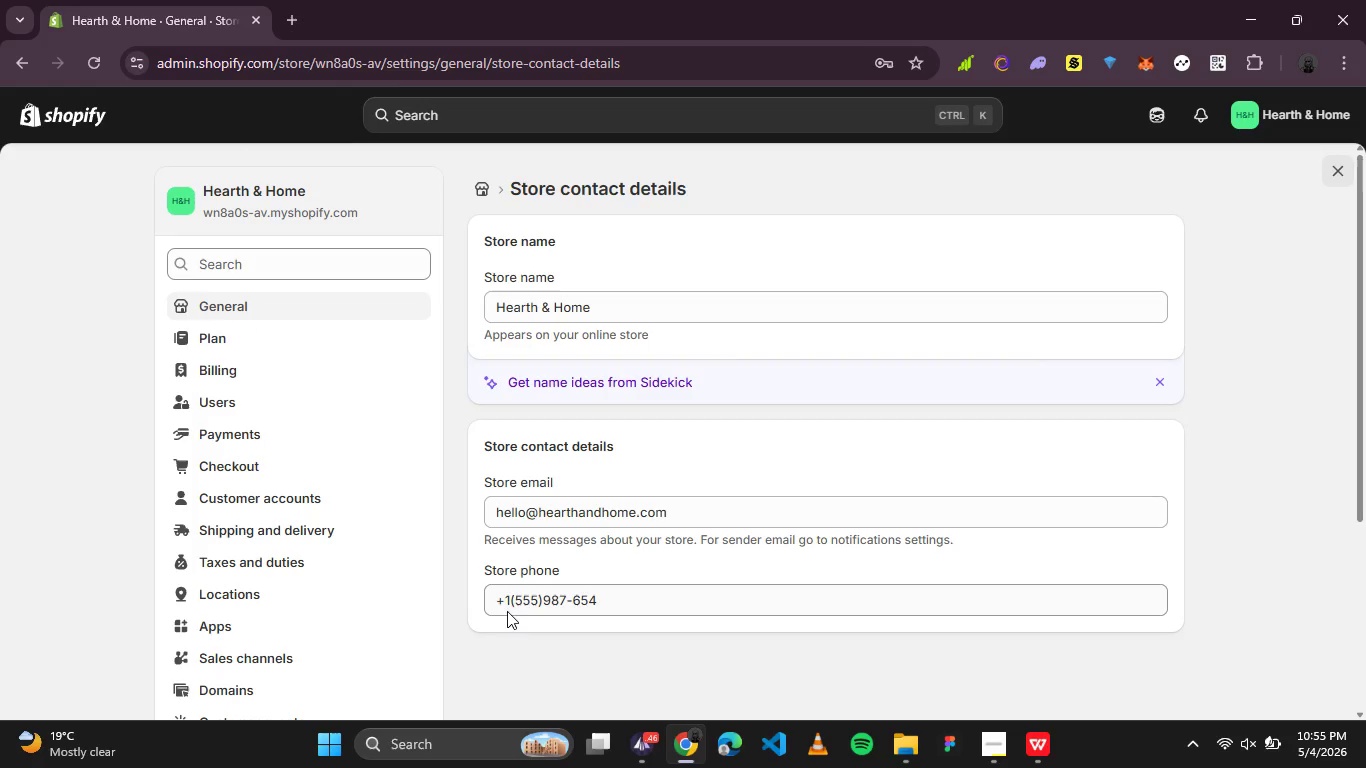 
left_click_drag(start_coordinate=[512, 603], to_coordinate=[484, 606])
 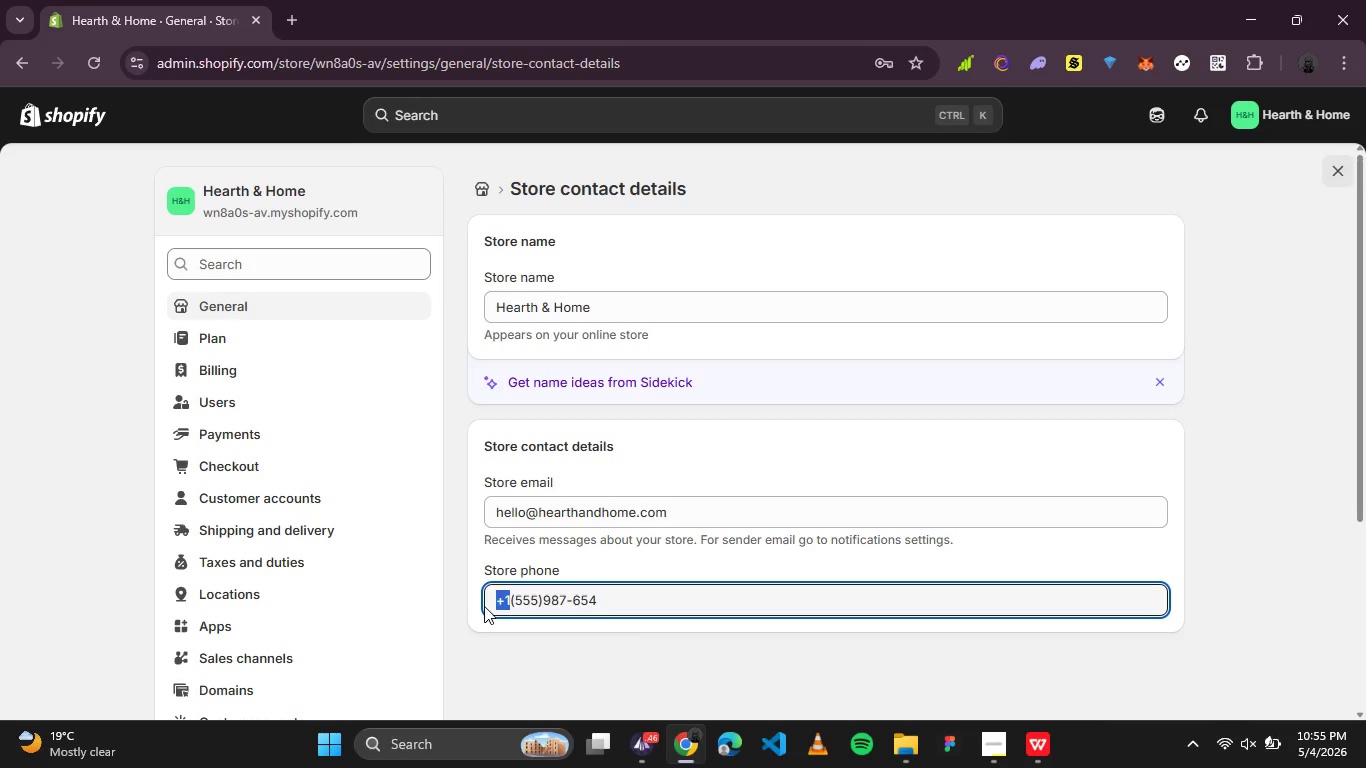 
key(Backspace)
 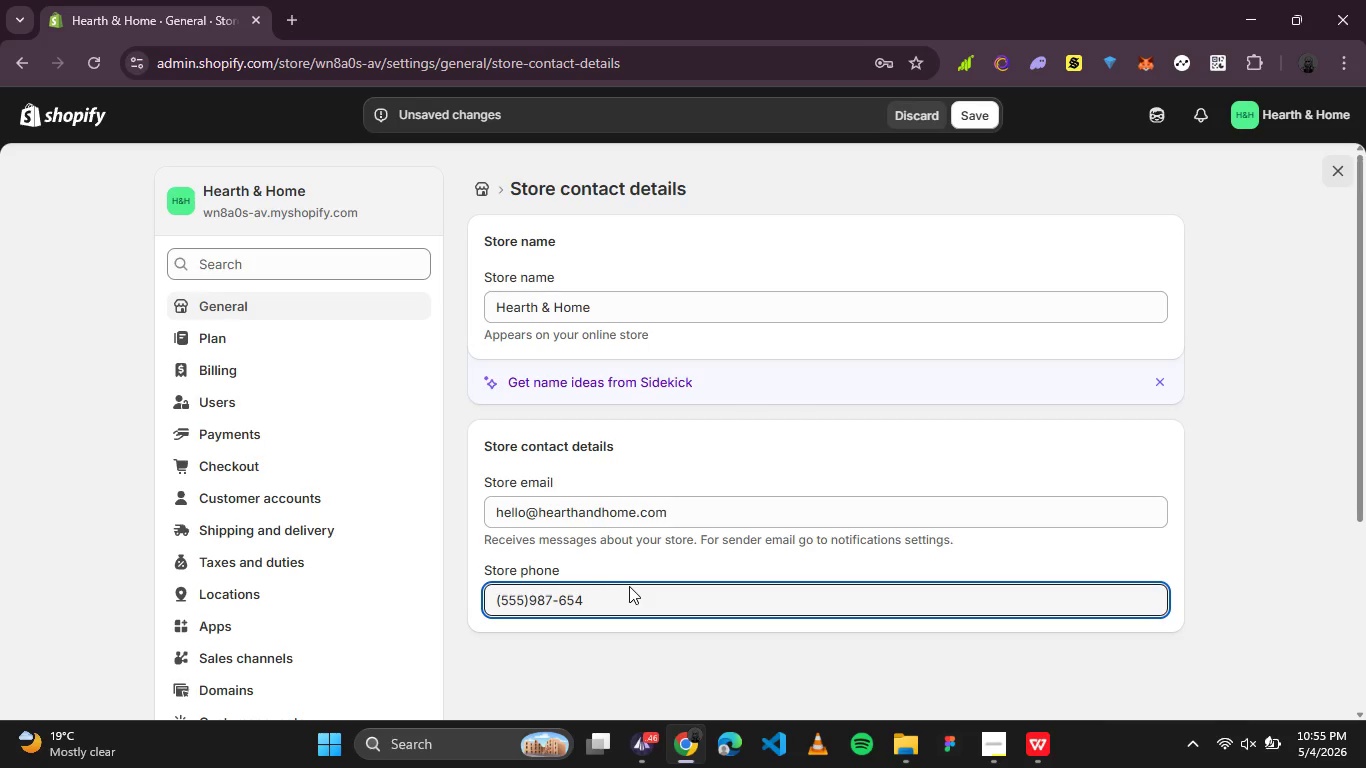 
double_click([618, 601])
 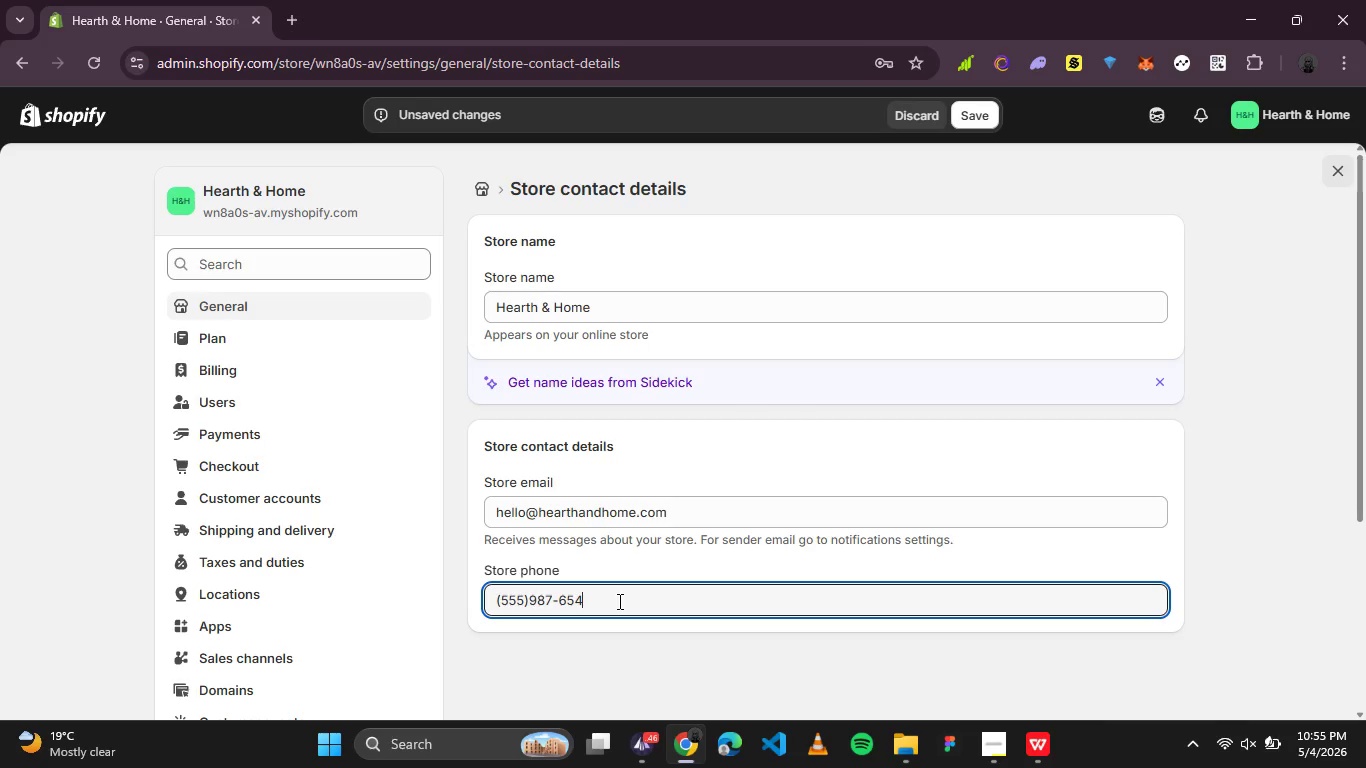 
key(3)
 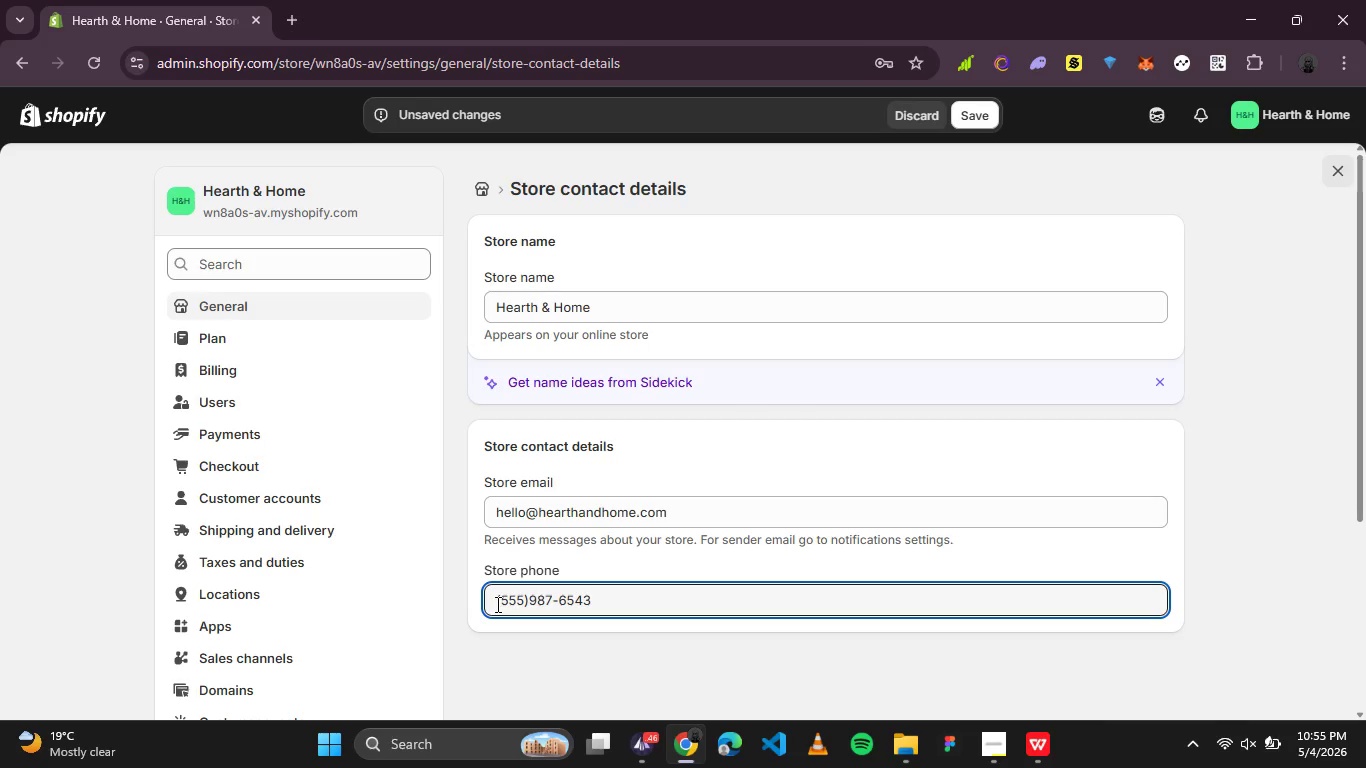 
wait(5.44)
 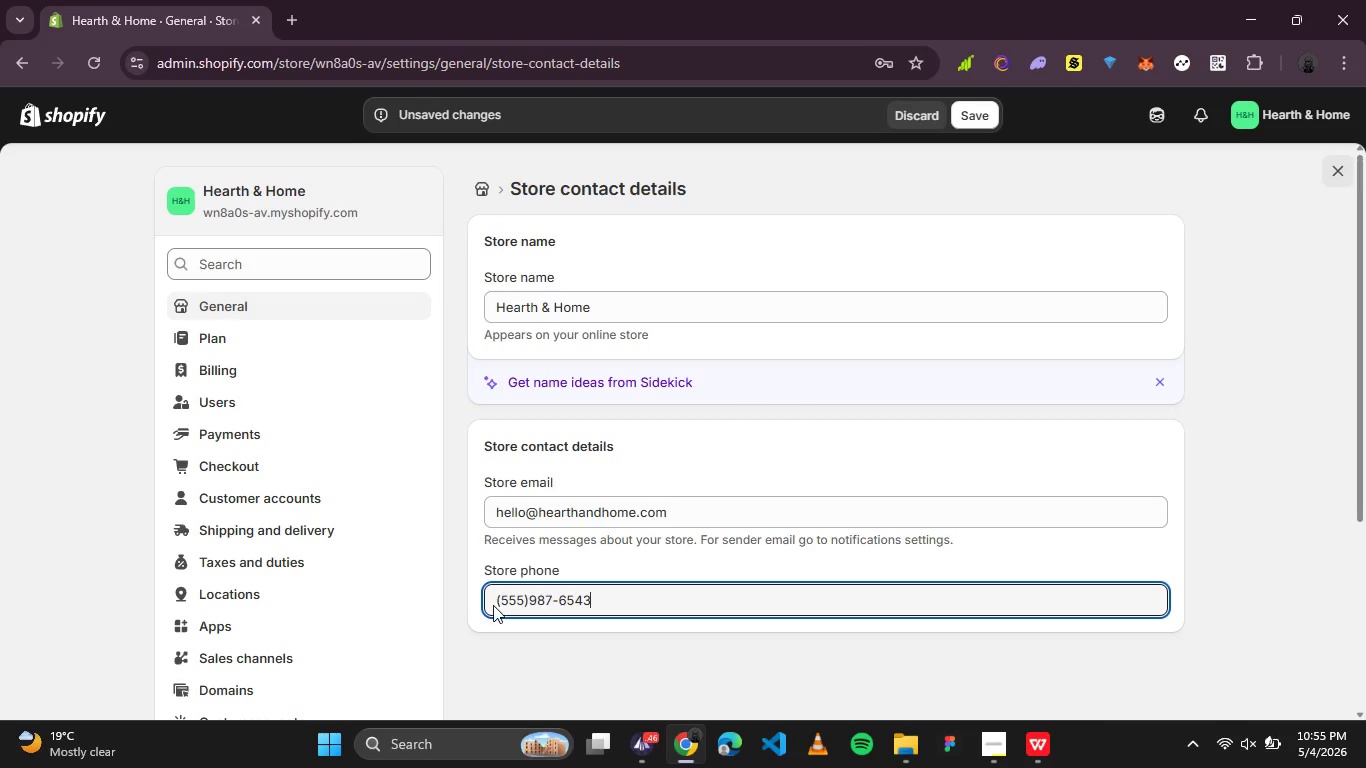 
key(Shift+Equal)
 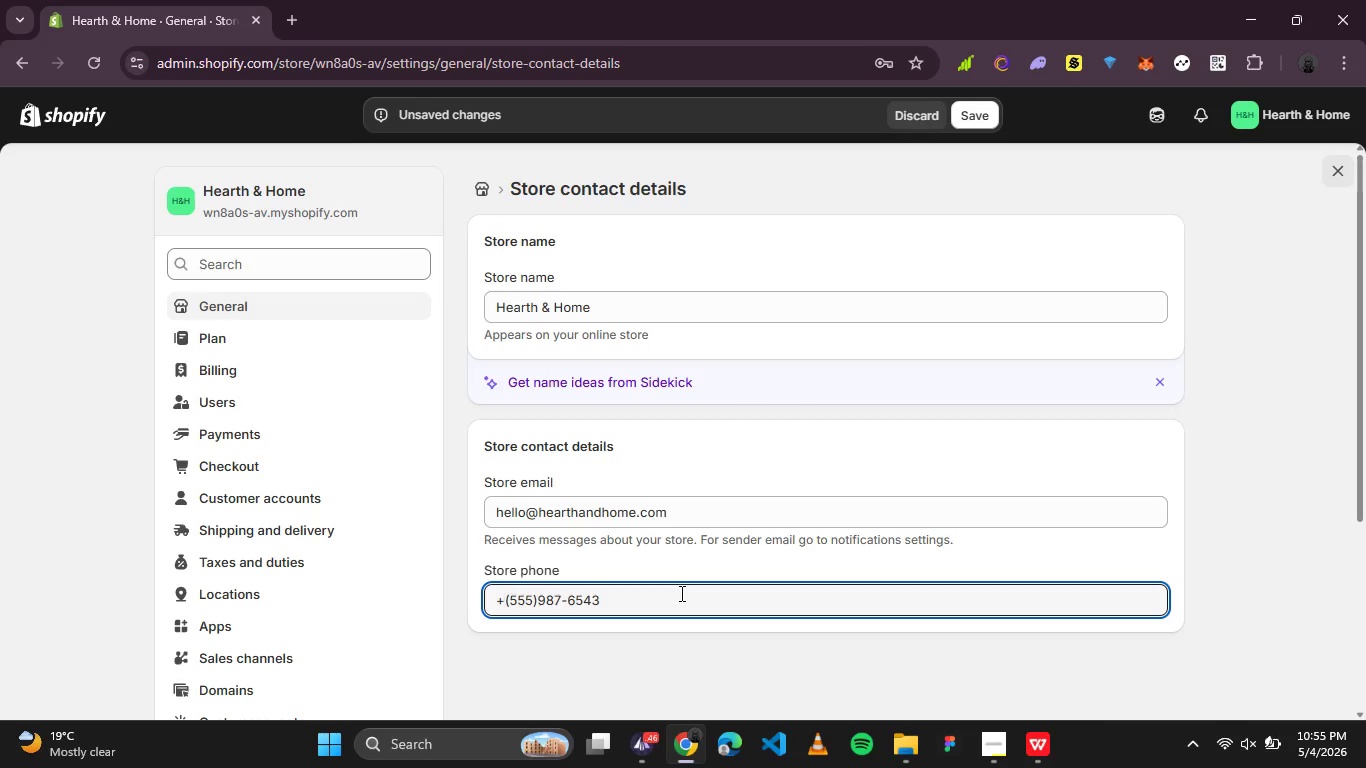 
key(1)
 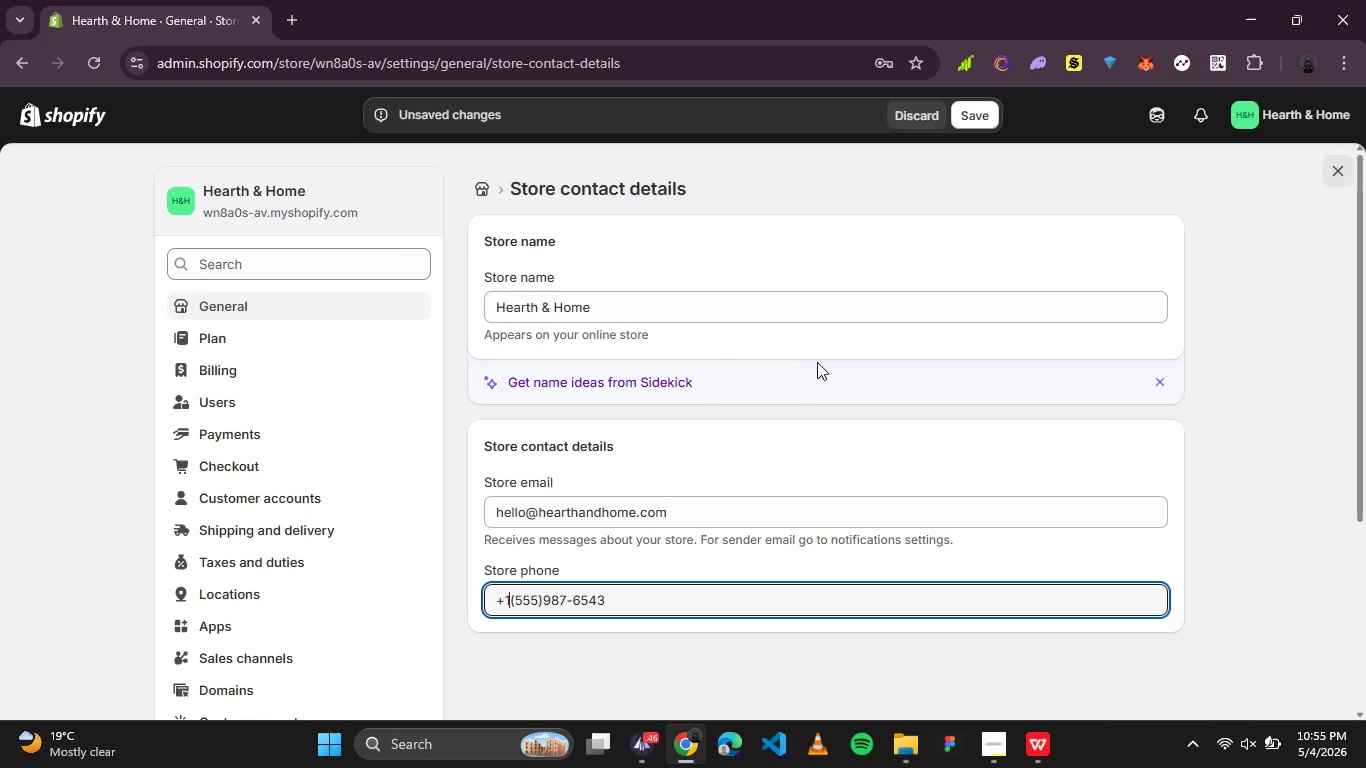 
left_click([988, 120])
 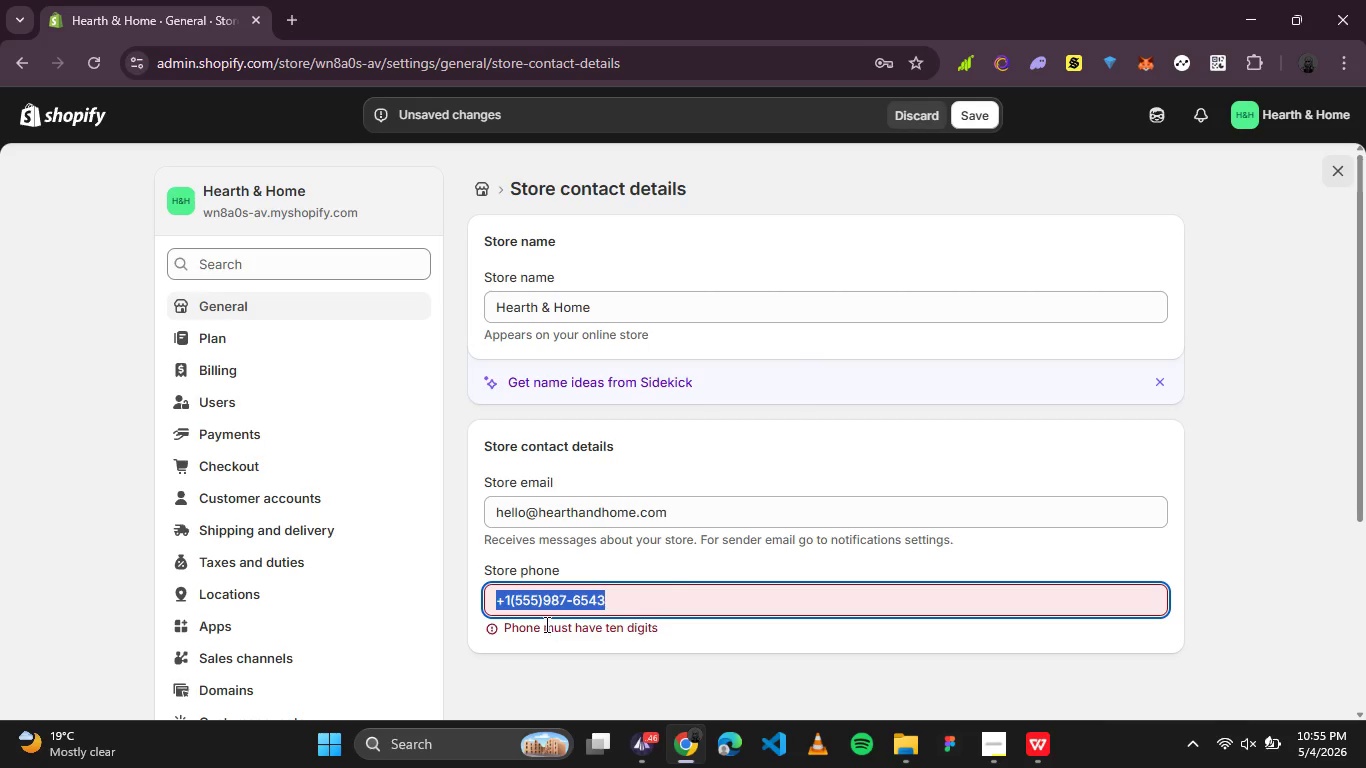 
left_click_drag(start_coordinate=[511, 594], to_coordinate=[476, 589])
 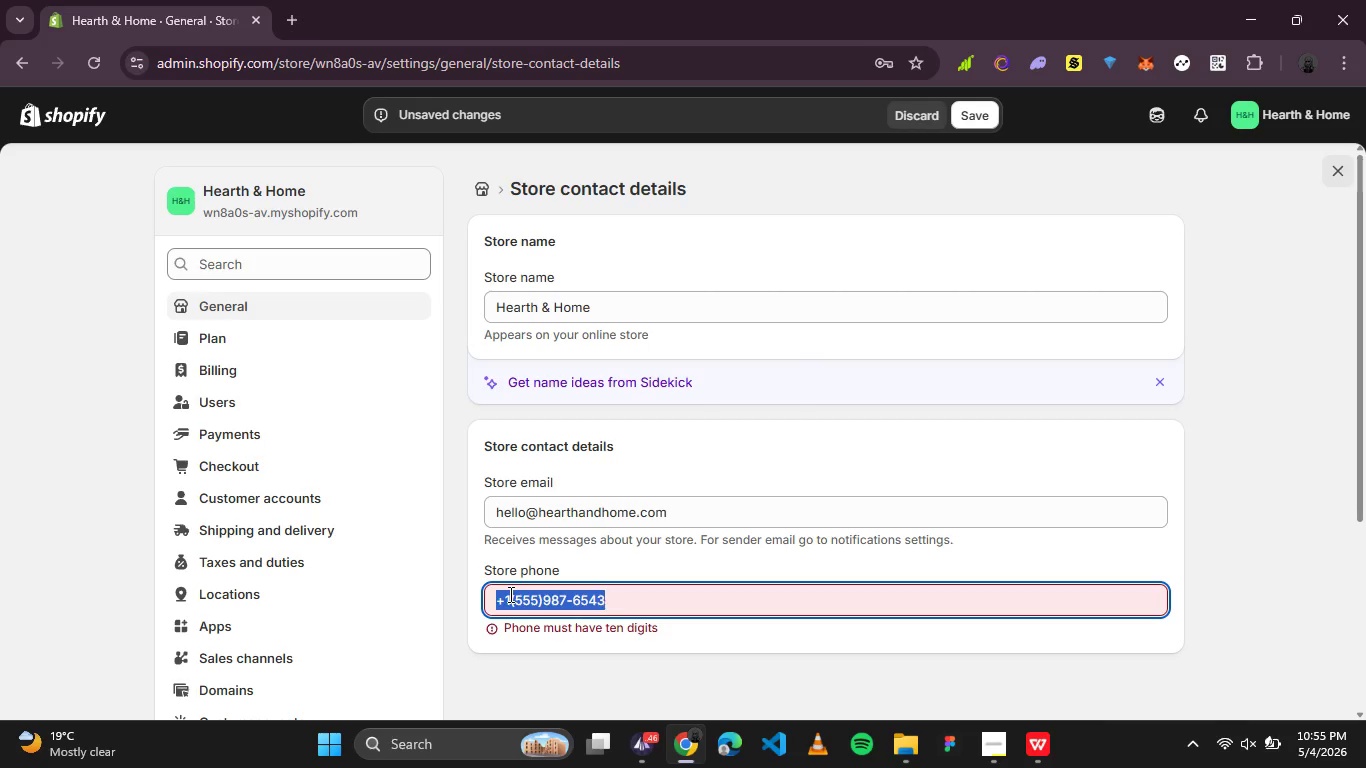 
left_click([509, 594])
 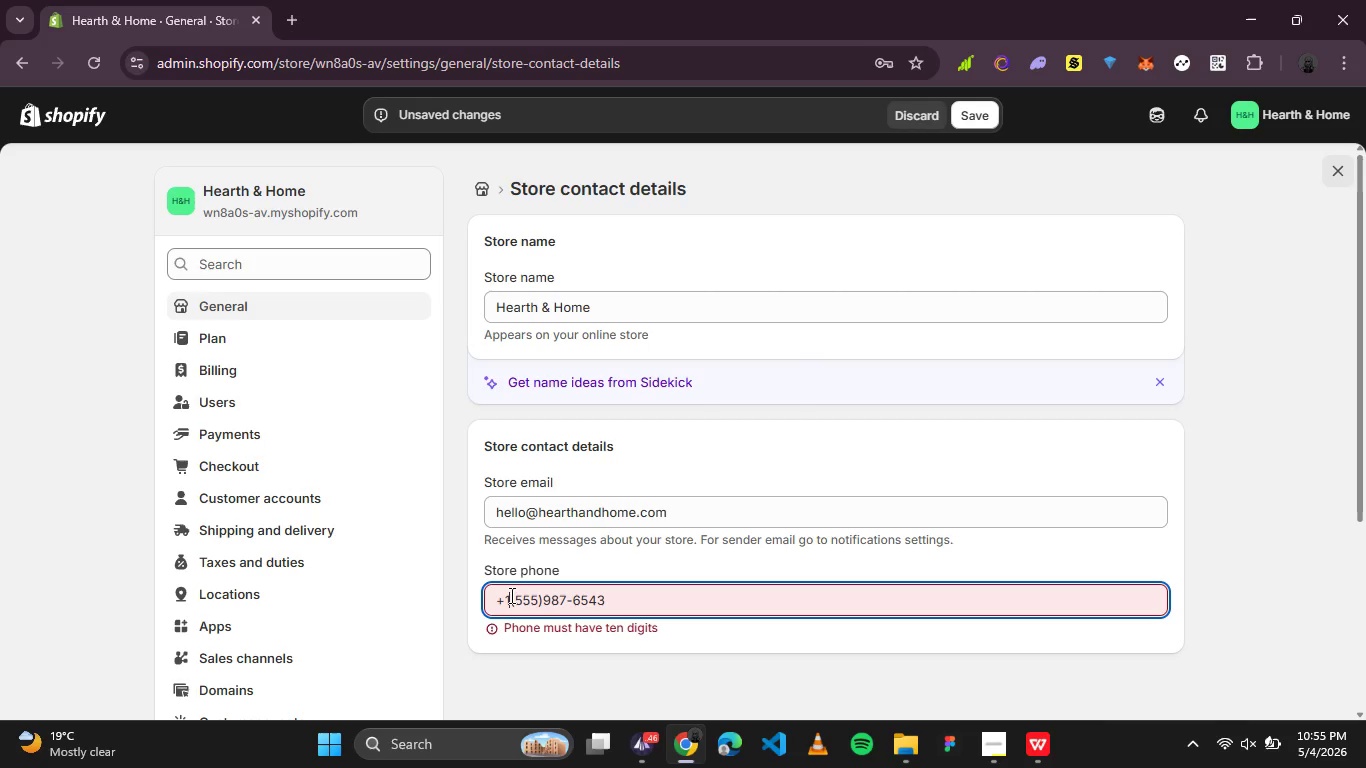 
left_click_drag(start_coordinate=[510, 595], to_coordinate=[500, 597])
 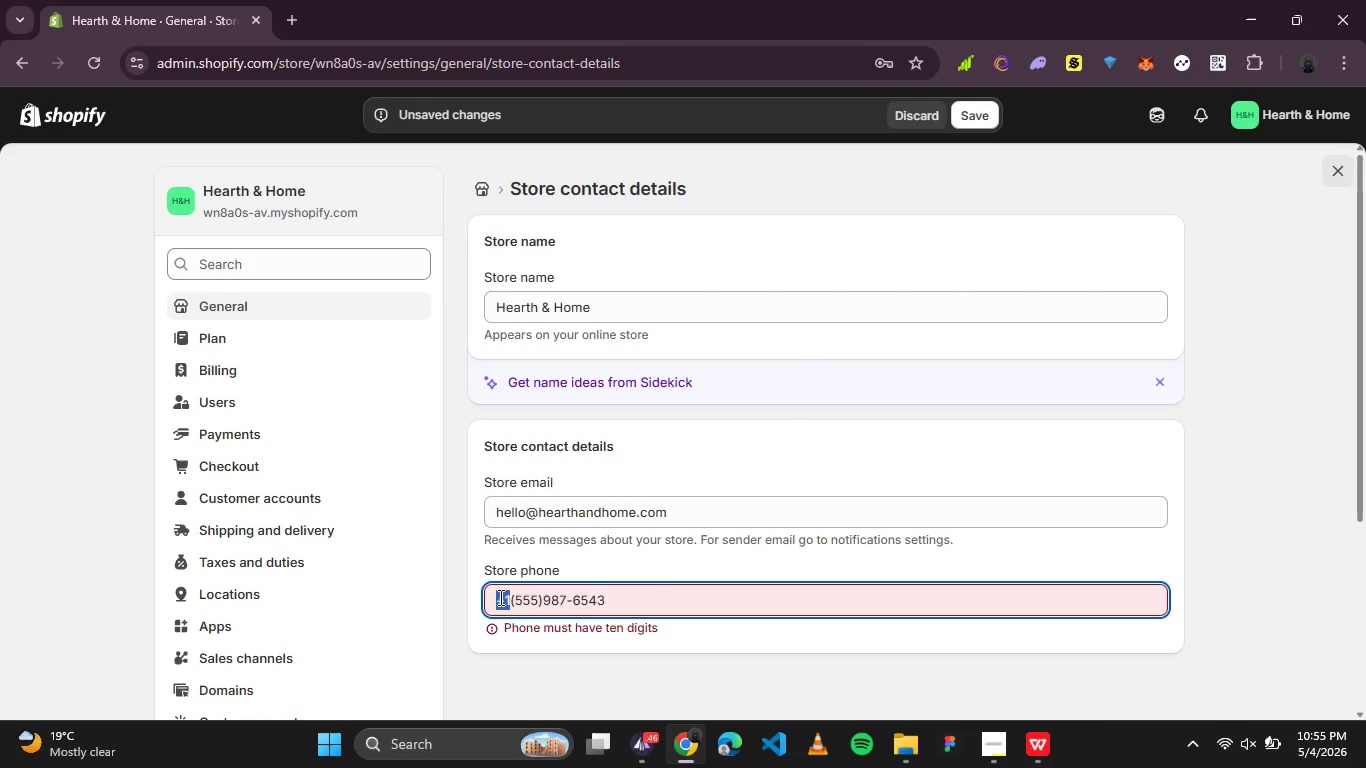 
key(Backspace)
 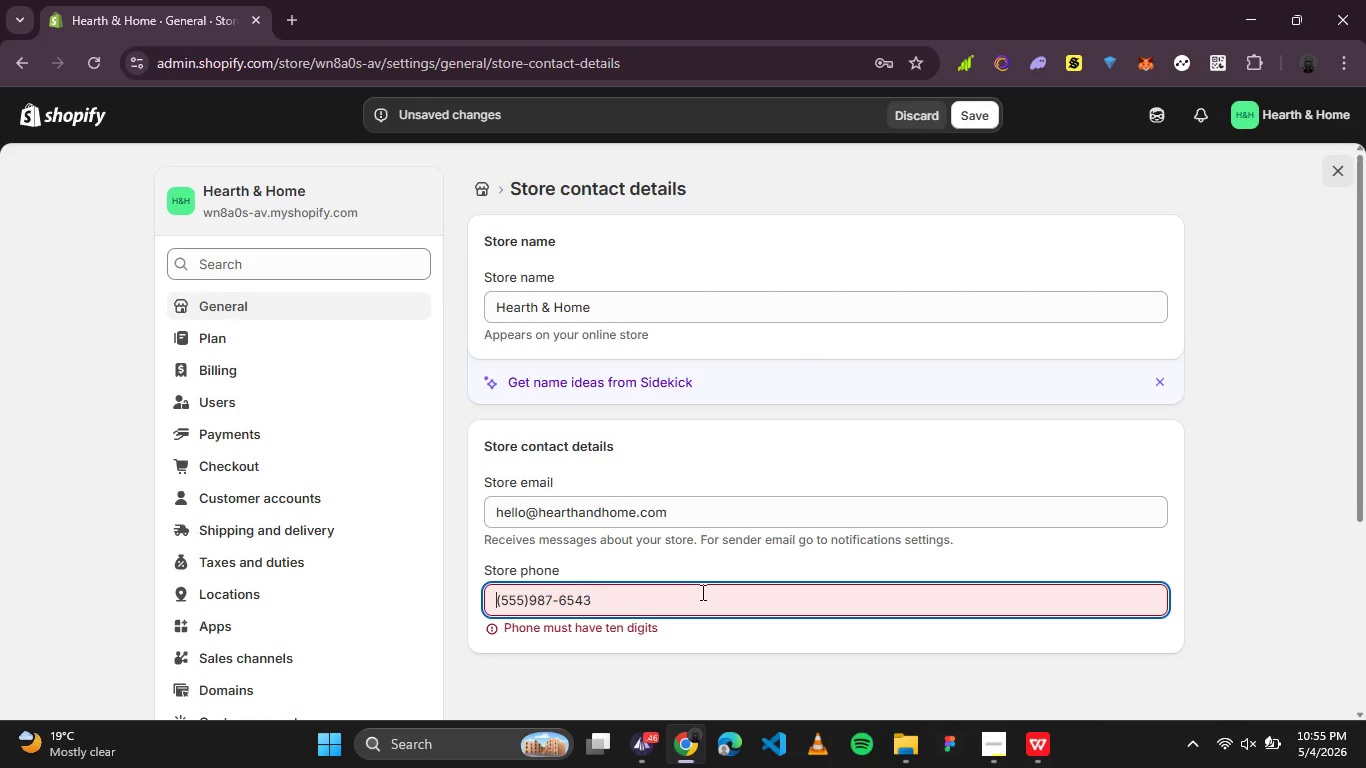 
left_click_drag(start_coordinate=[701, 592], to_coordinate=[706, 588])
 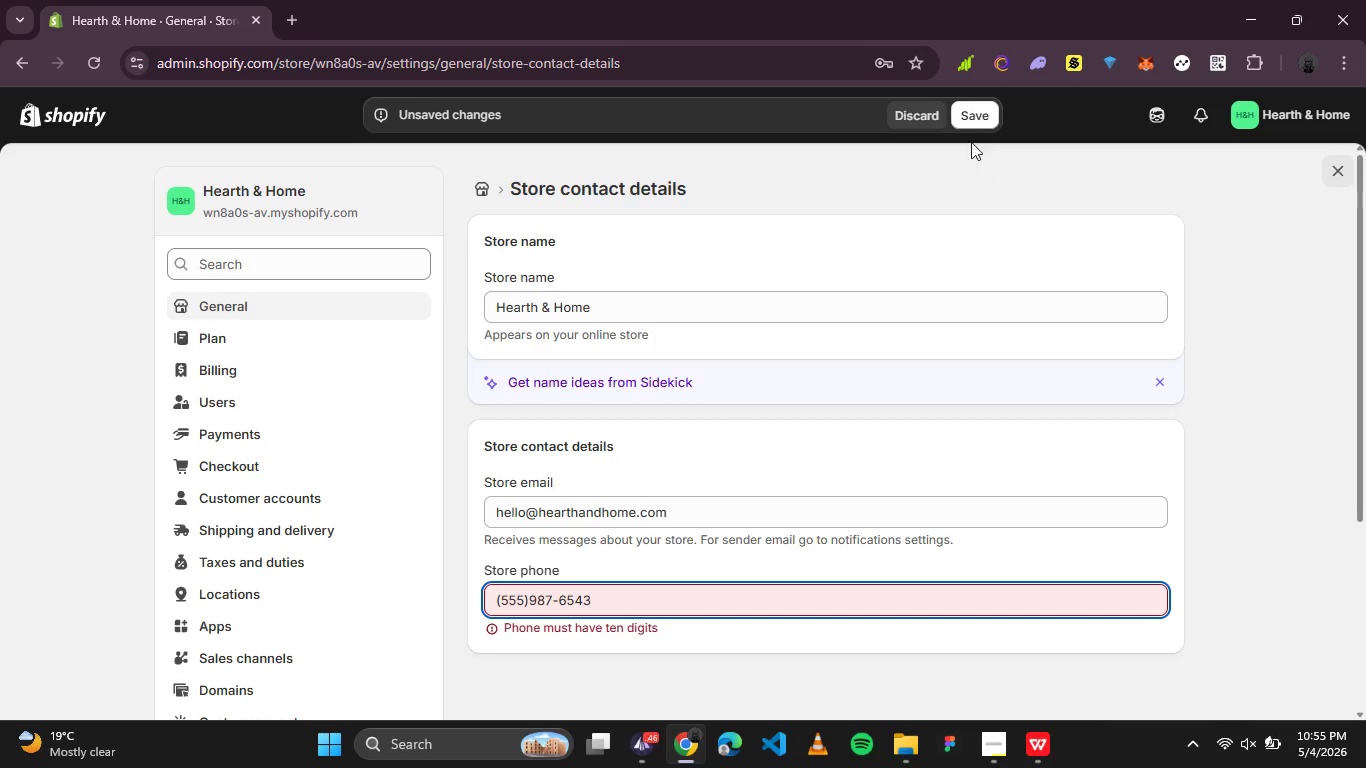 
left_click([967, 109])
 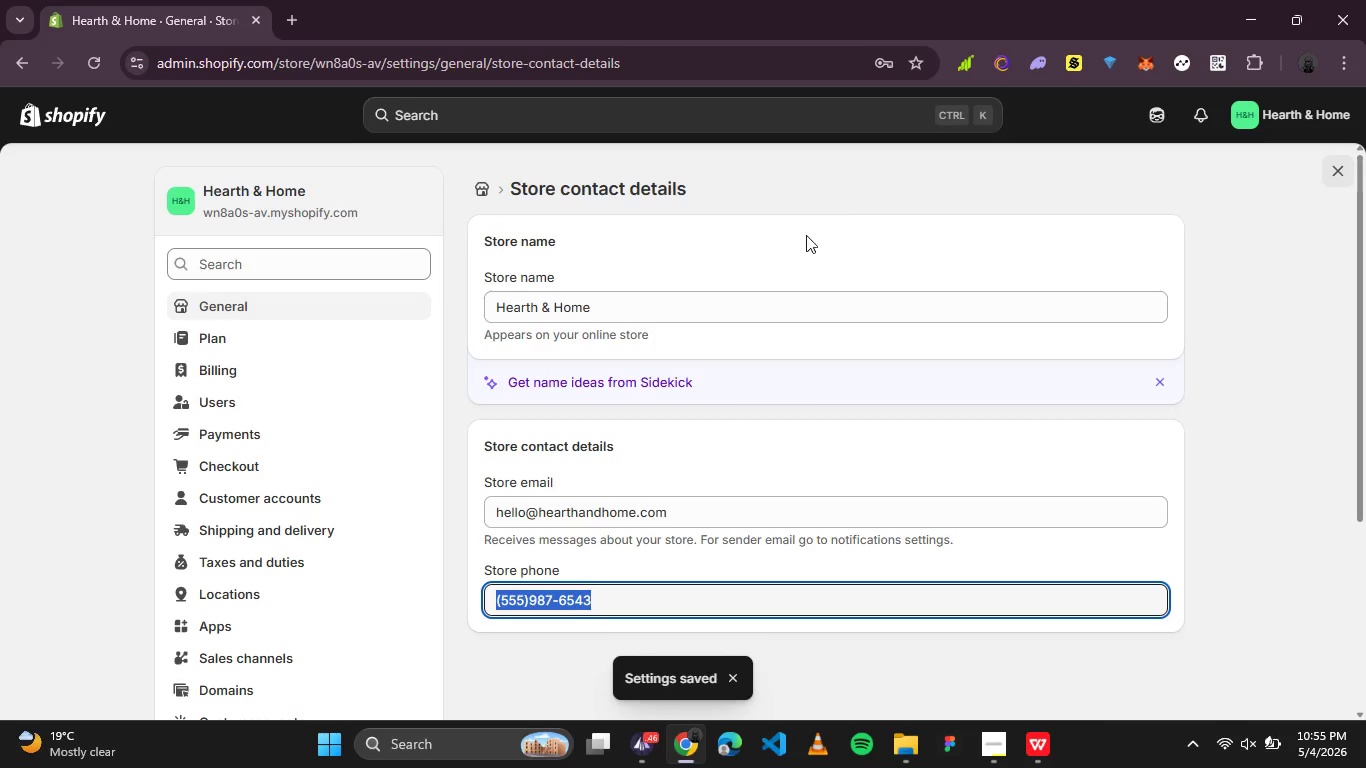 
left_click([478, 195])
 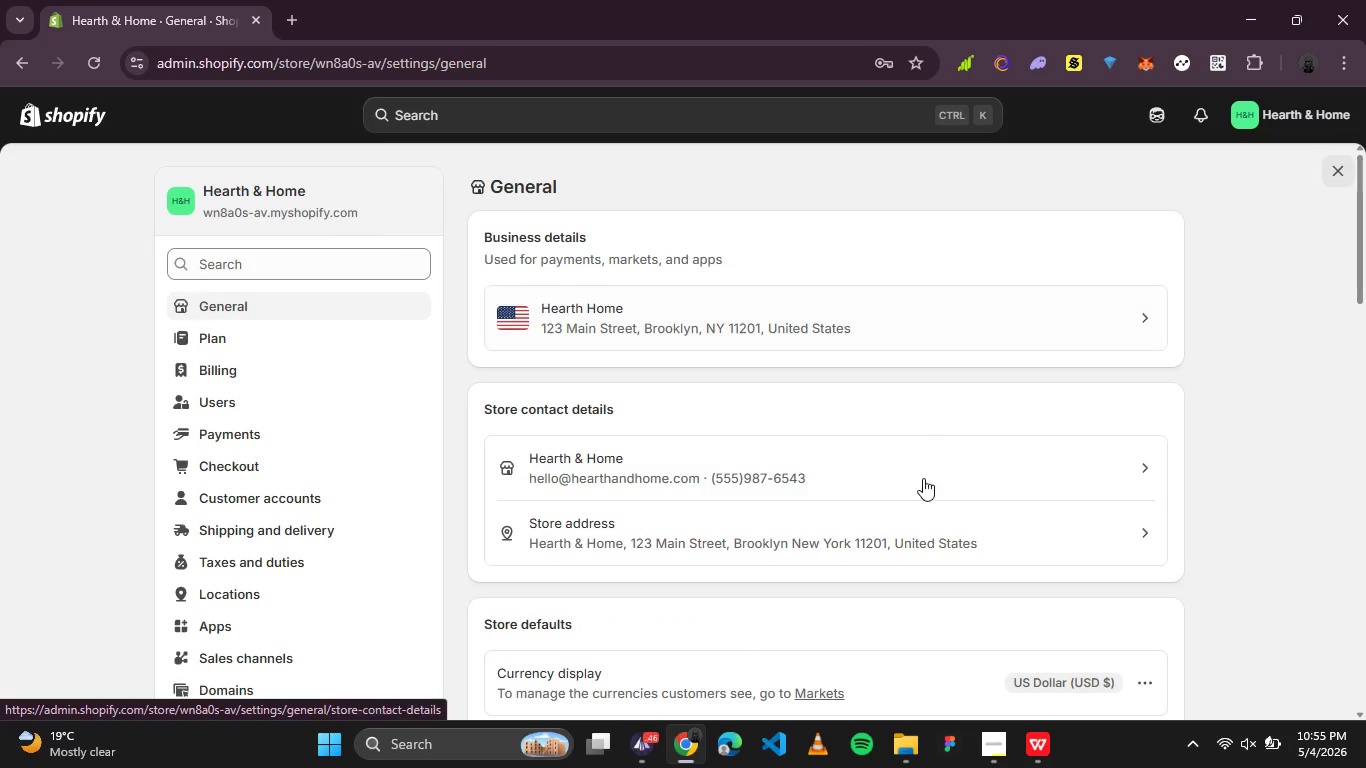 
wait(5.95)
 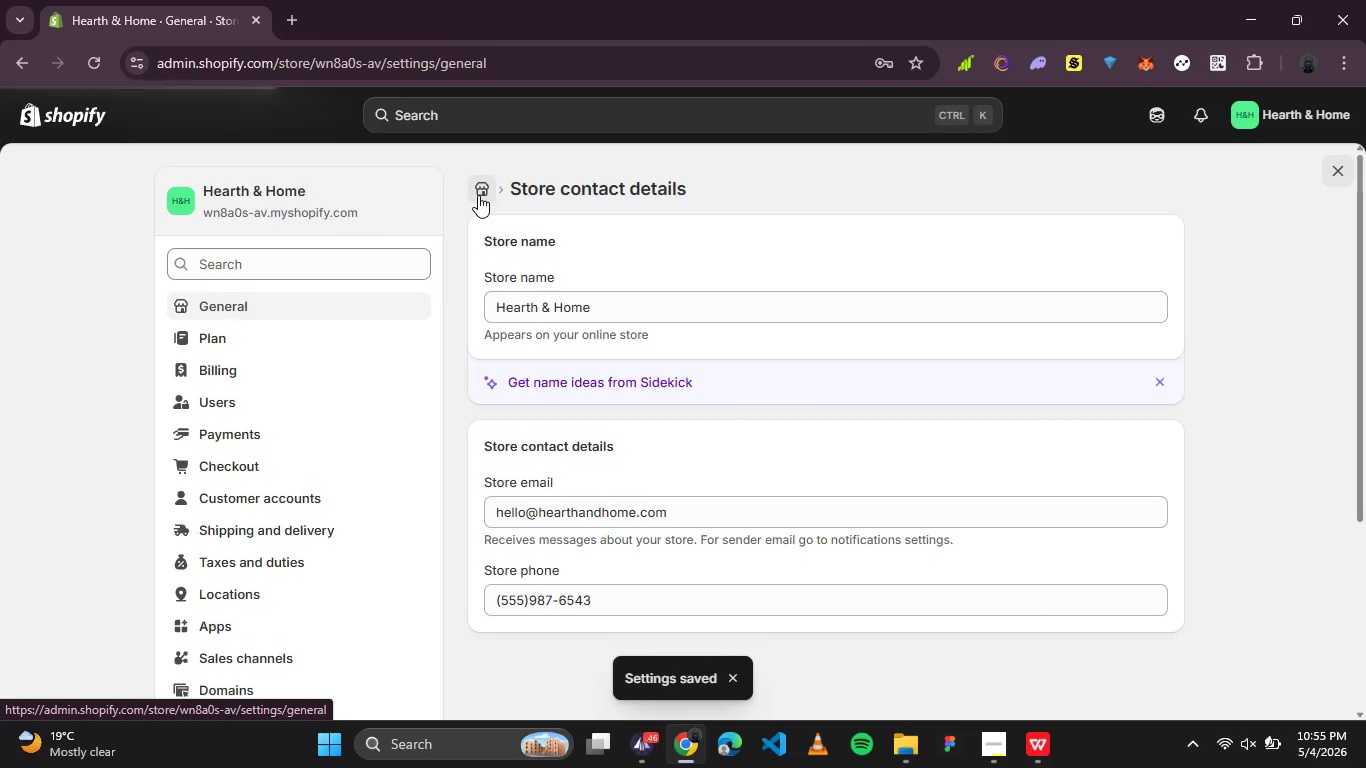 
left_click([931, 489])
 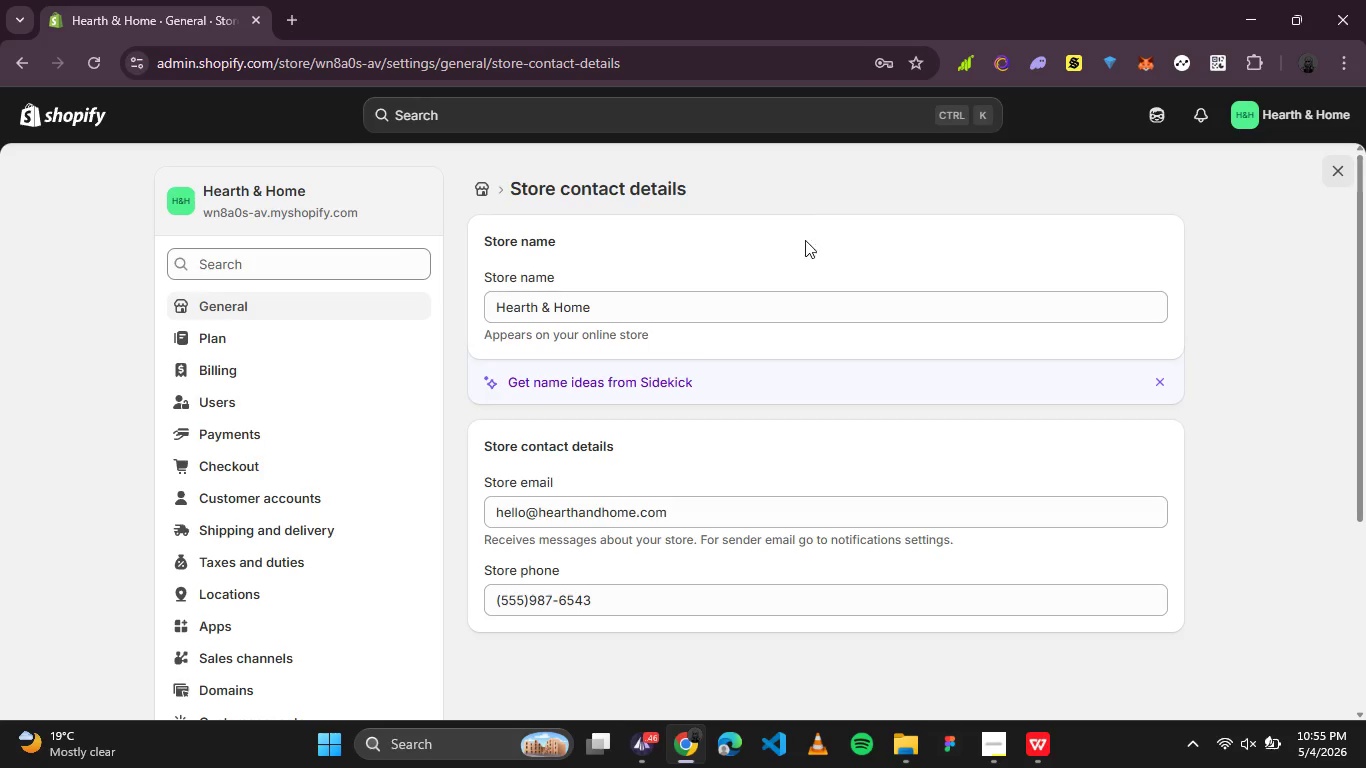 
key(PrintScreen)
 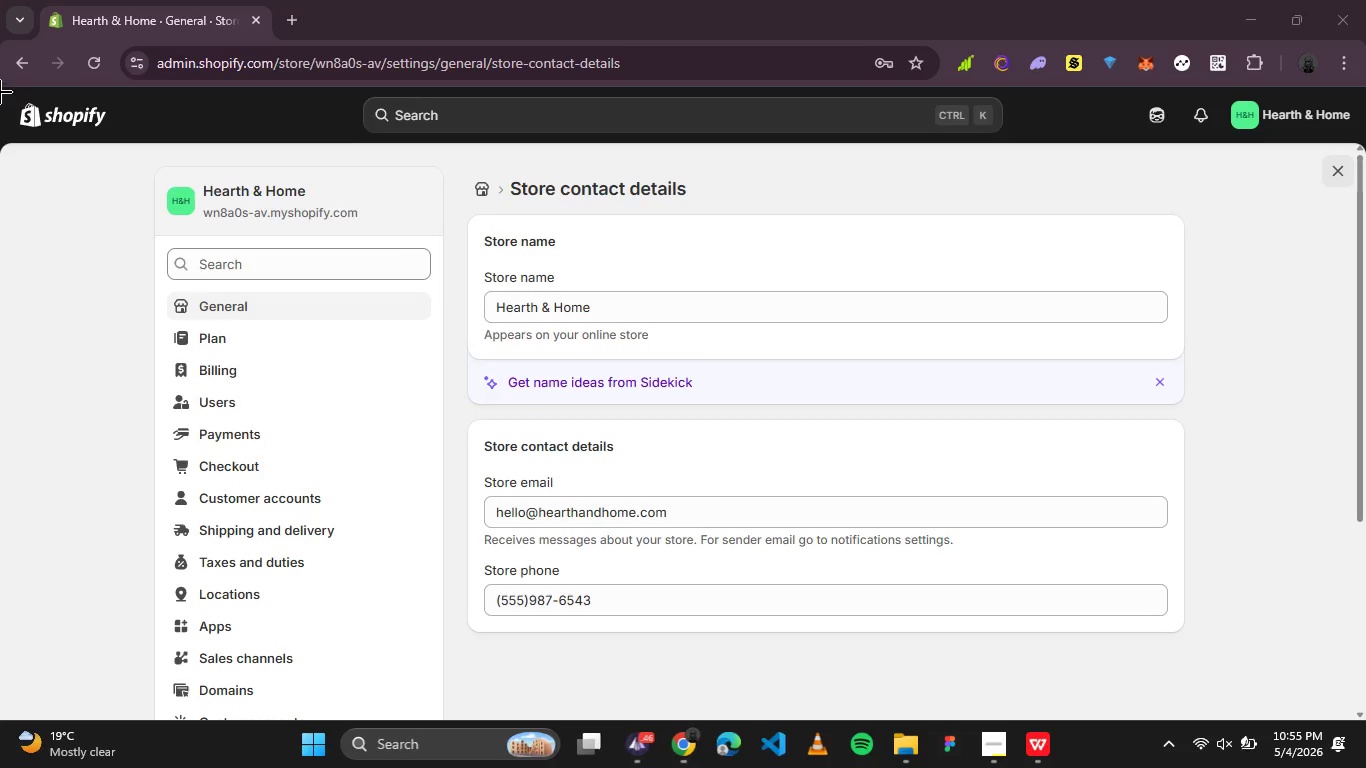 
left_click_drag(start_coordinate=[0, 88], to_coordinate=[1361, 721])
 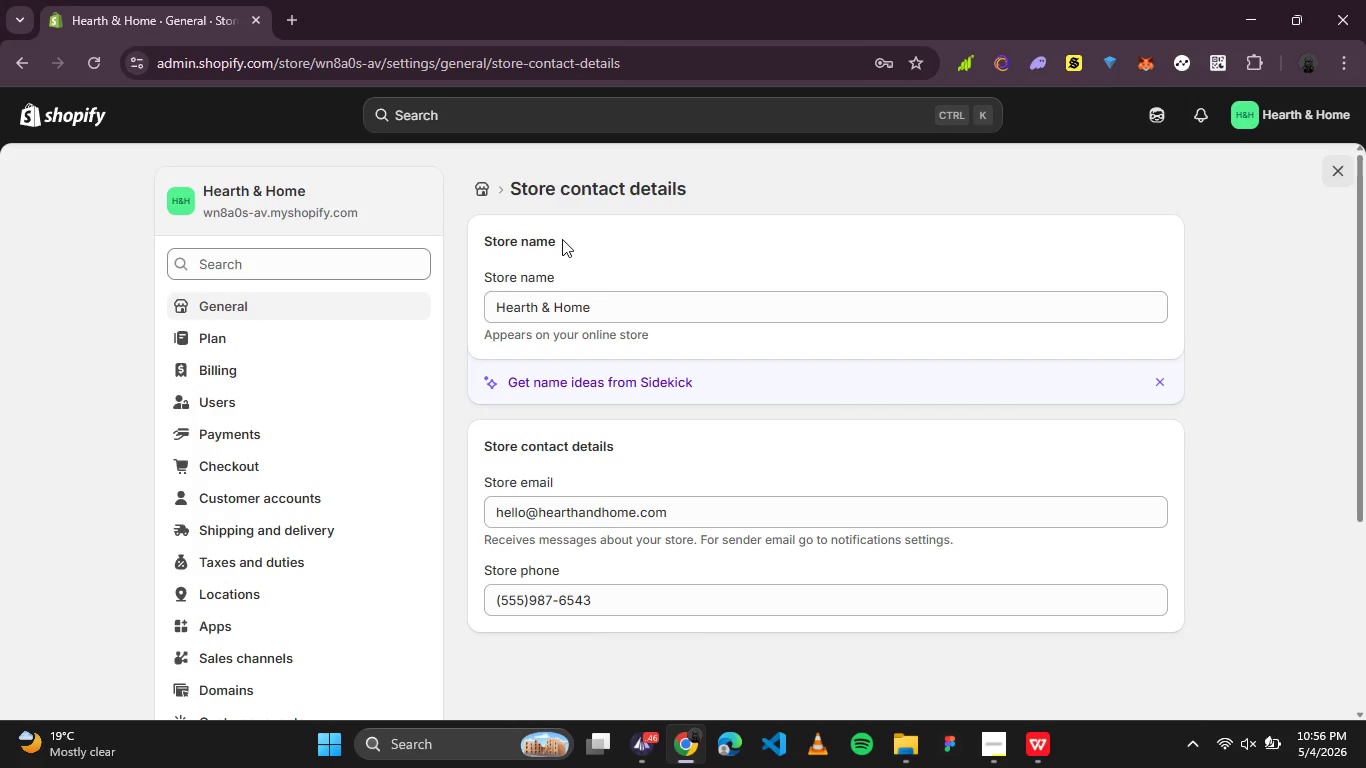 
left_click([474, 185])
 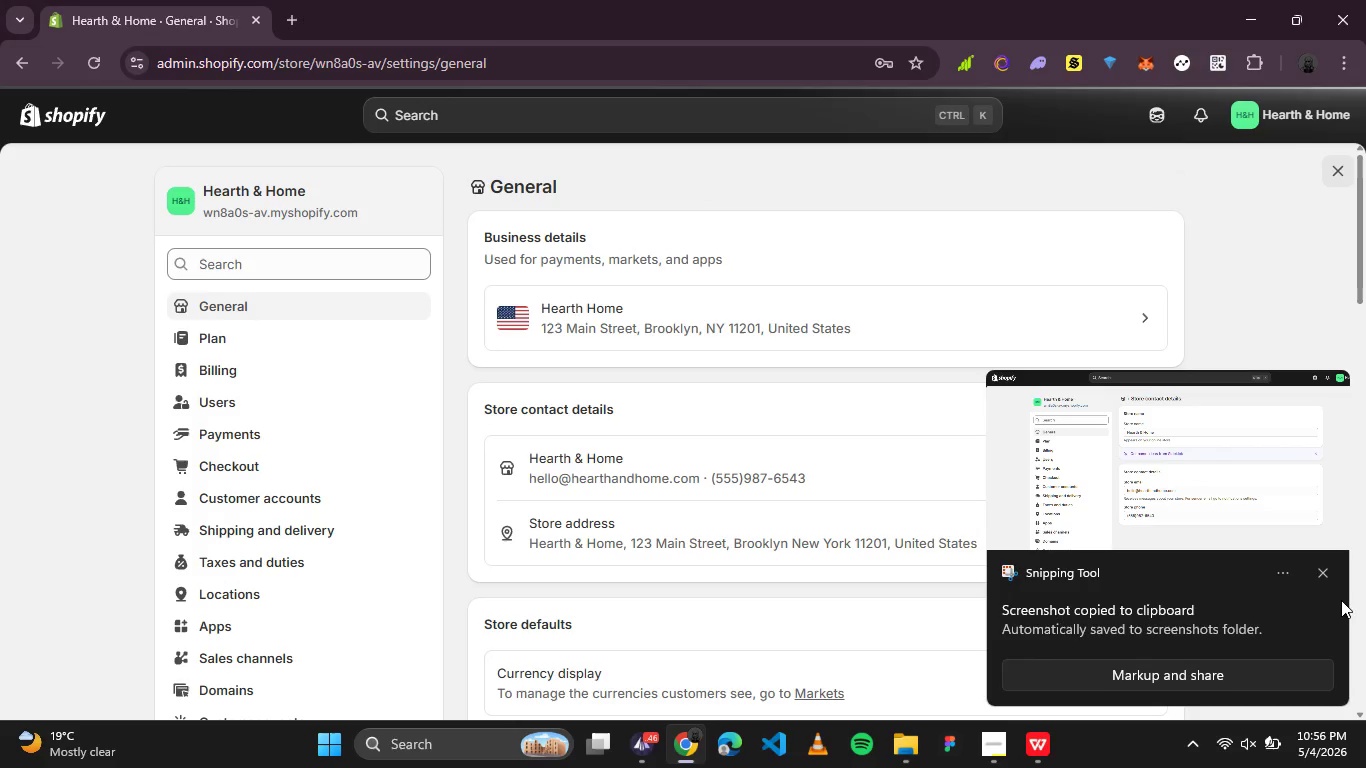 
left_click([1330, 585])
 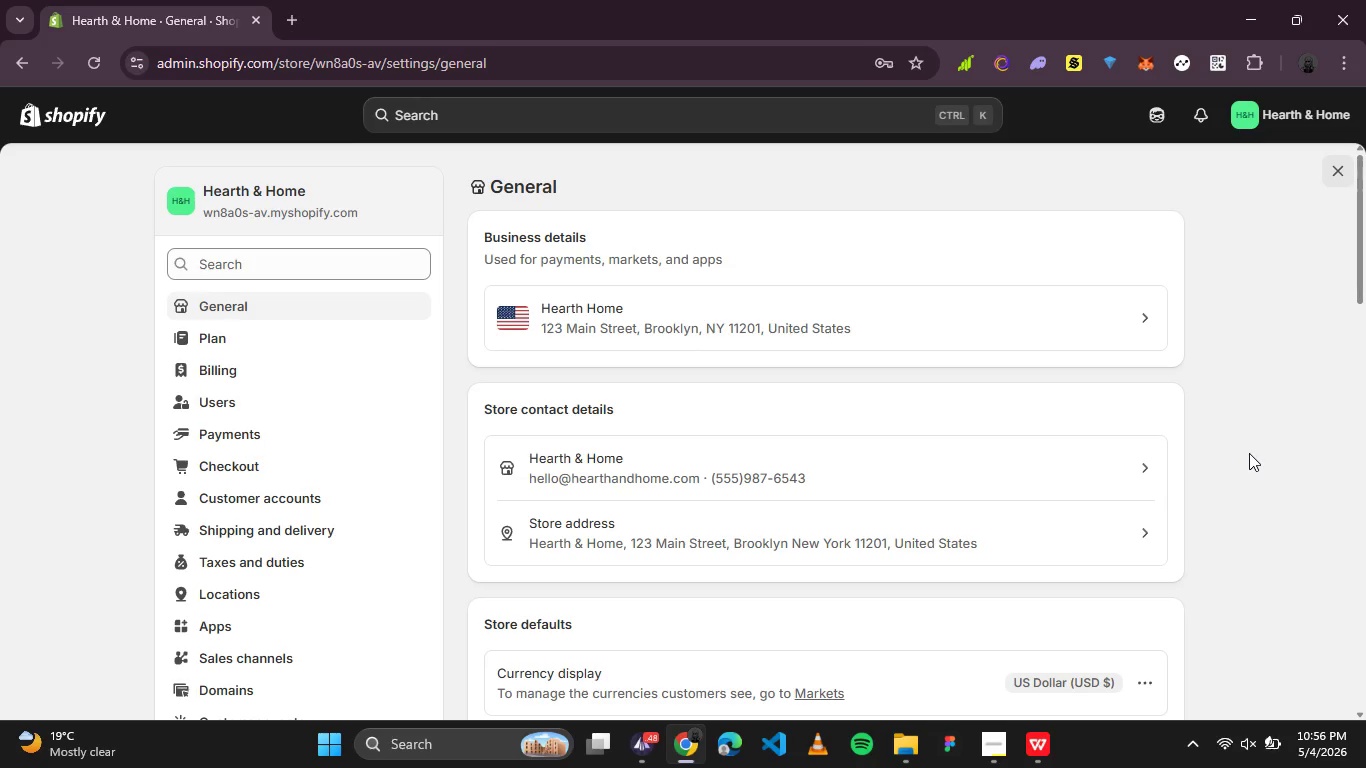 
wait(16.81)
 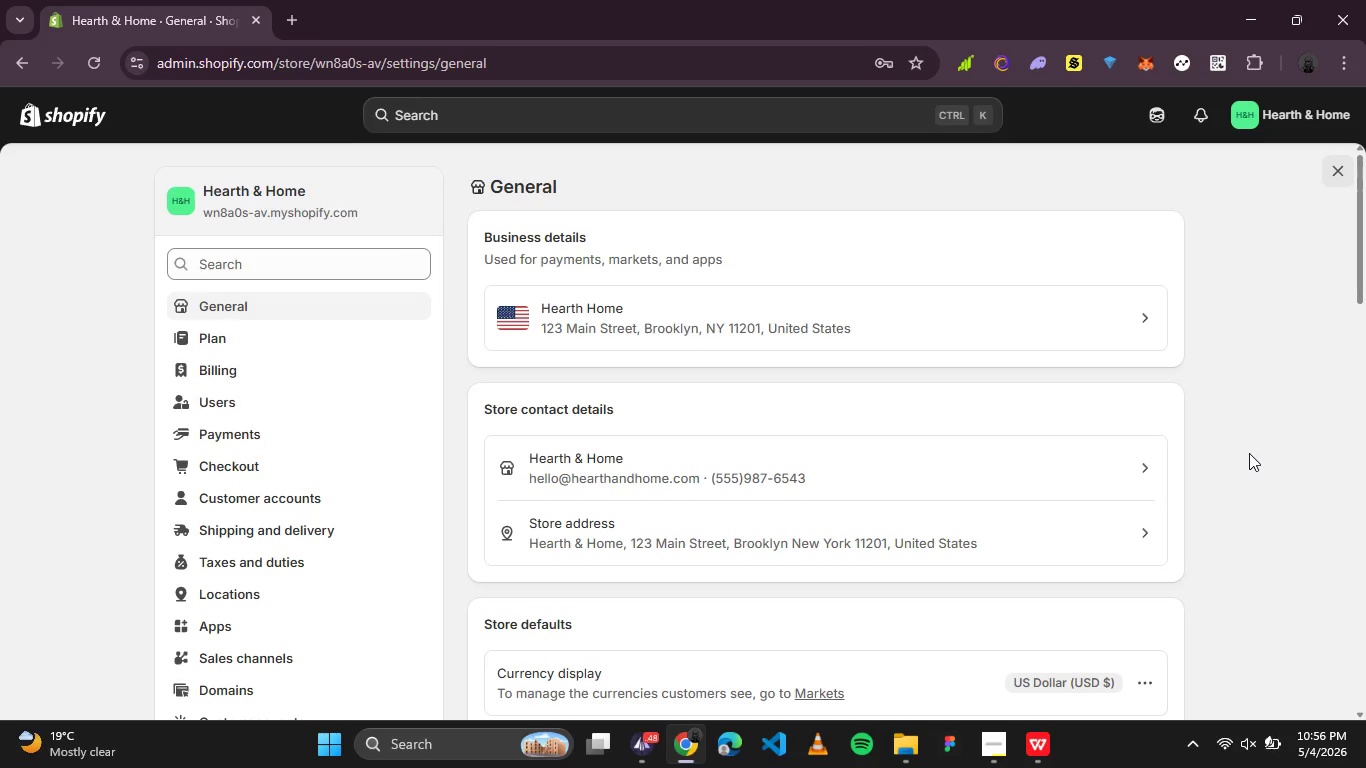 
key(PrintScreen)
 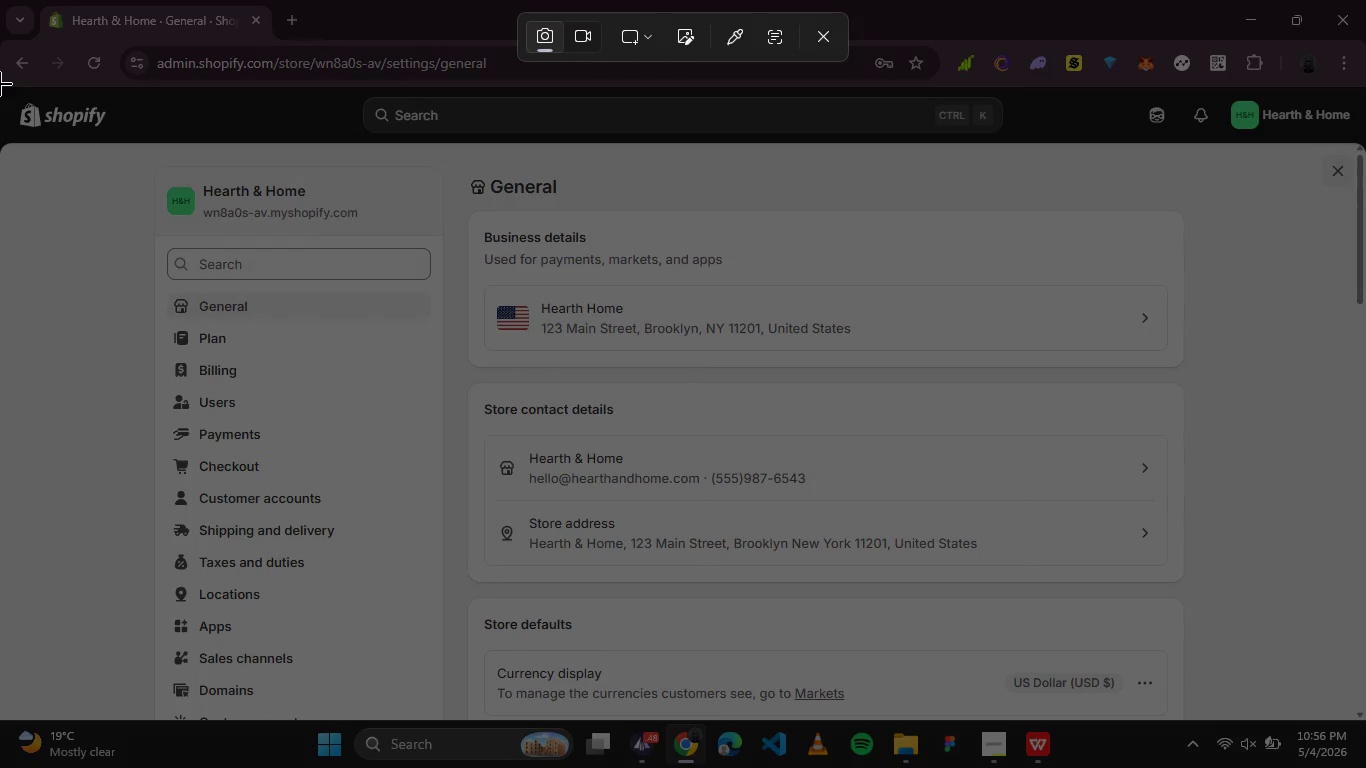 
left_click_drag(start_coordinate=[0, 89], to_coordinate=[1360, 719])
 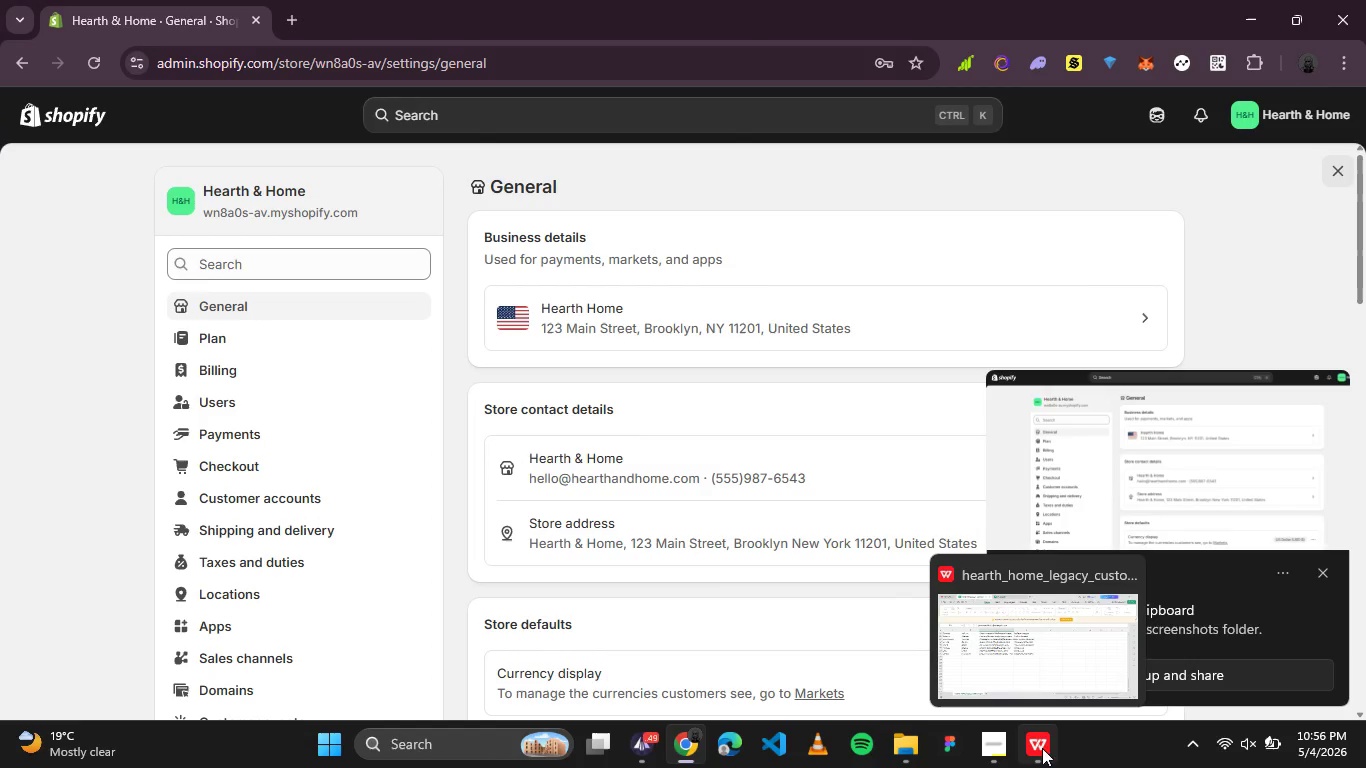 
left_click([1318, 571])
 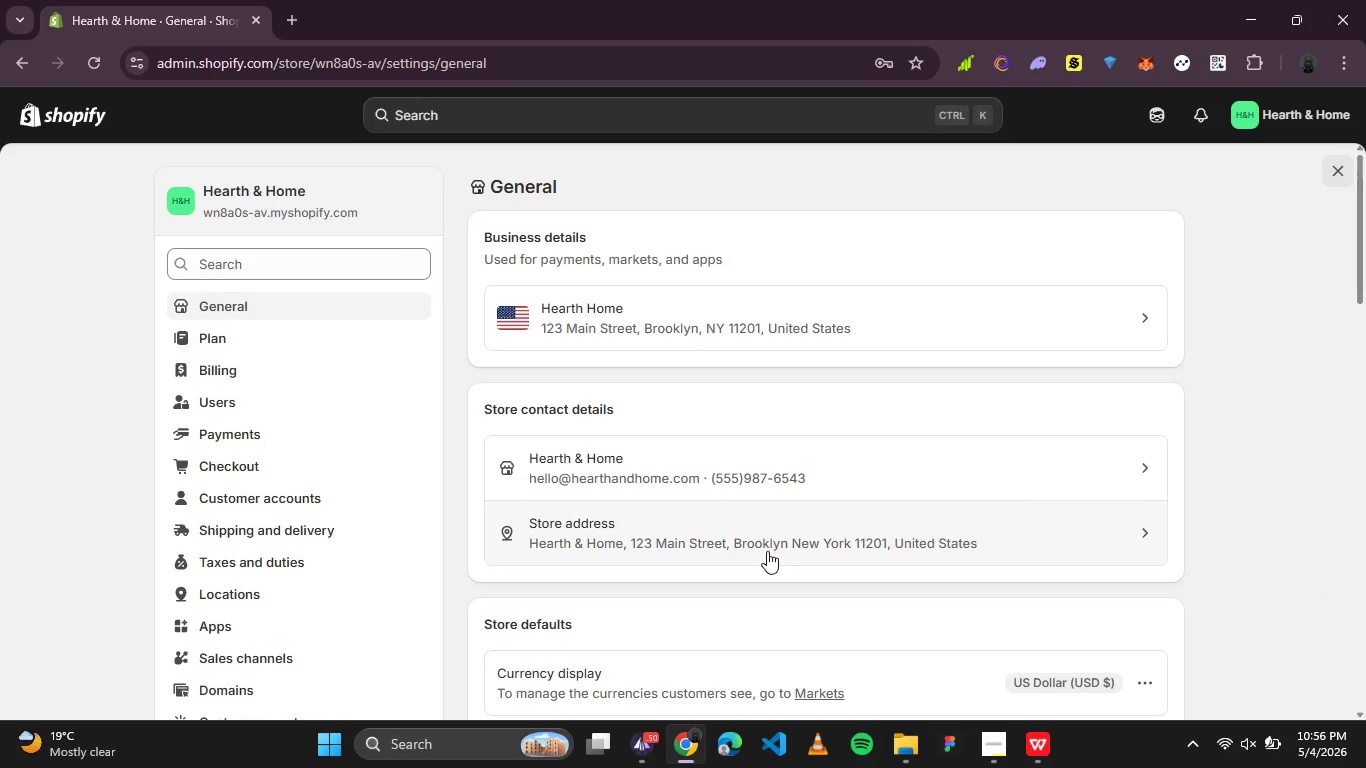 
wait(7.83)
 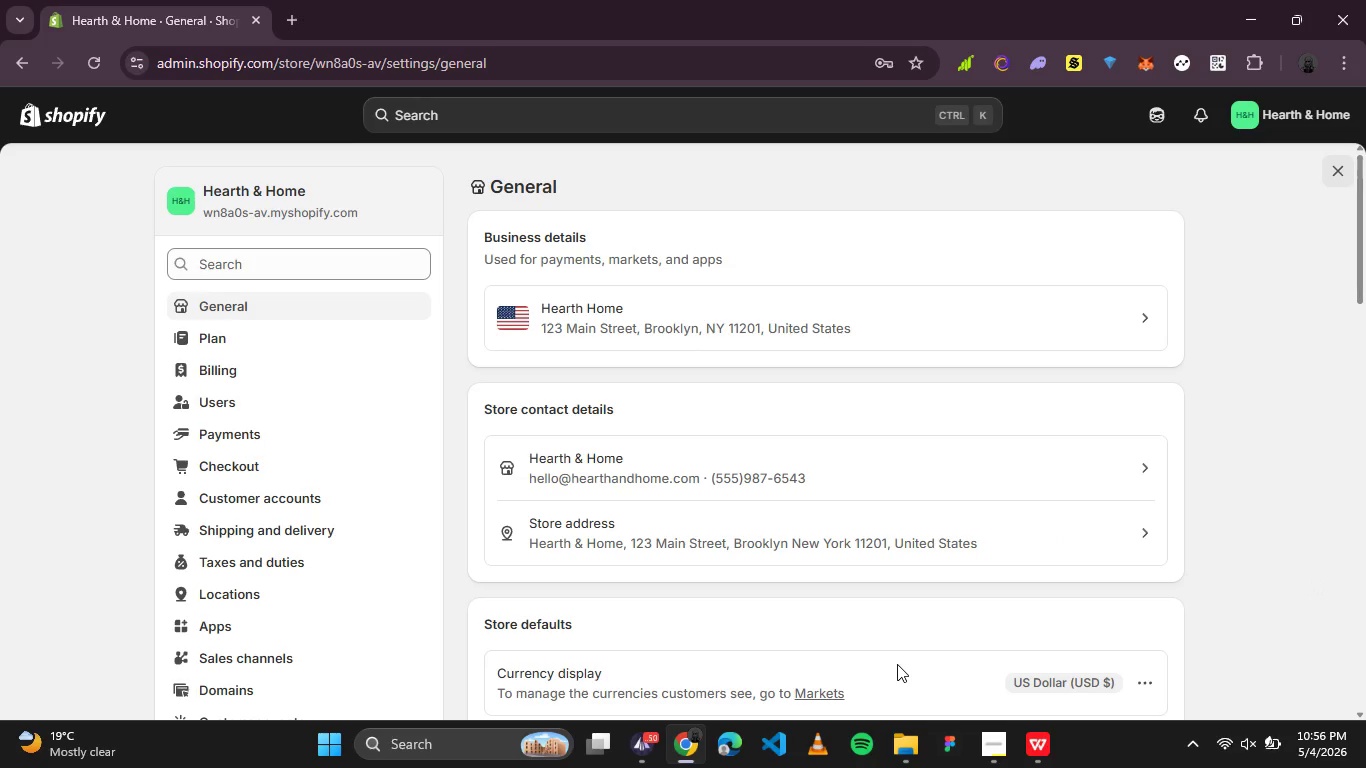 
left_click([921, 750])
 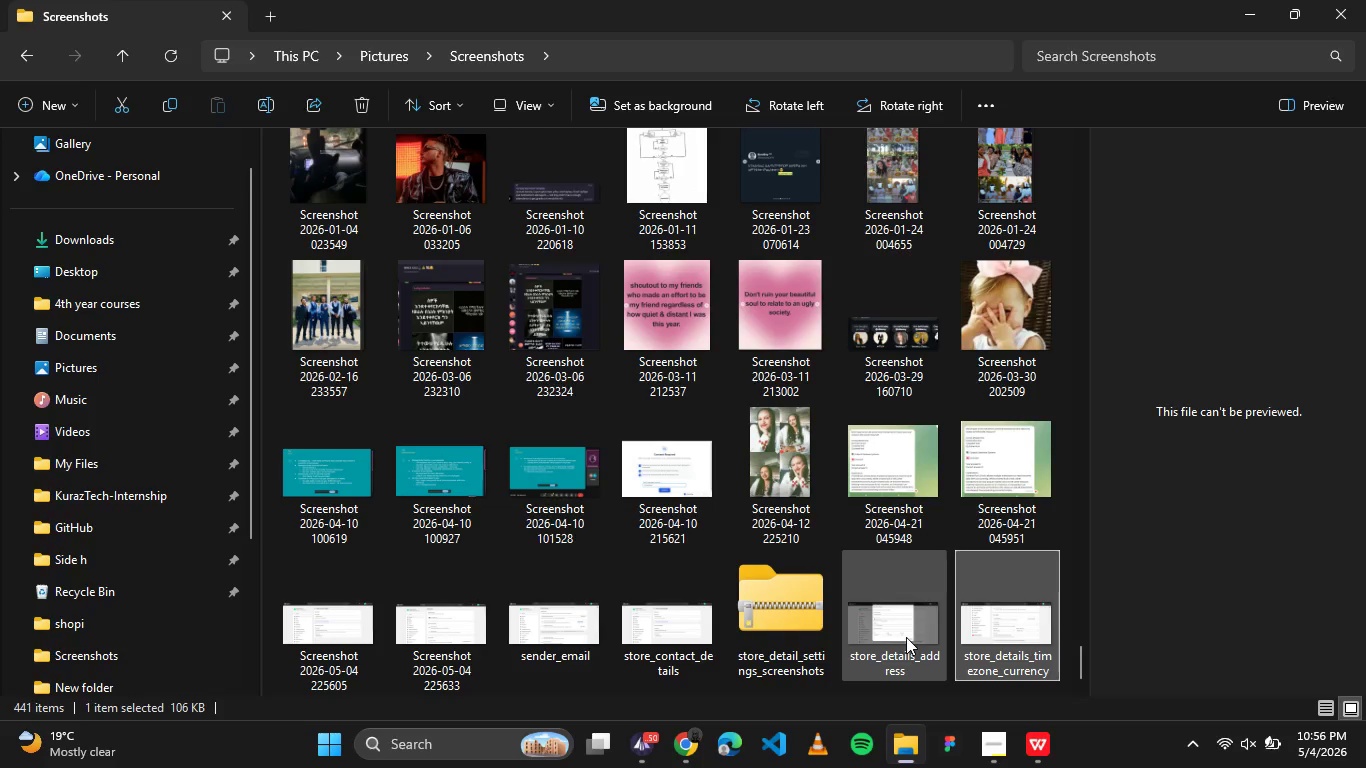 
mouse_move([789, 638])
 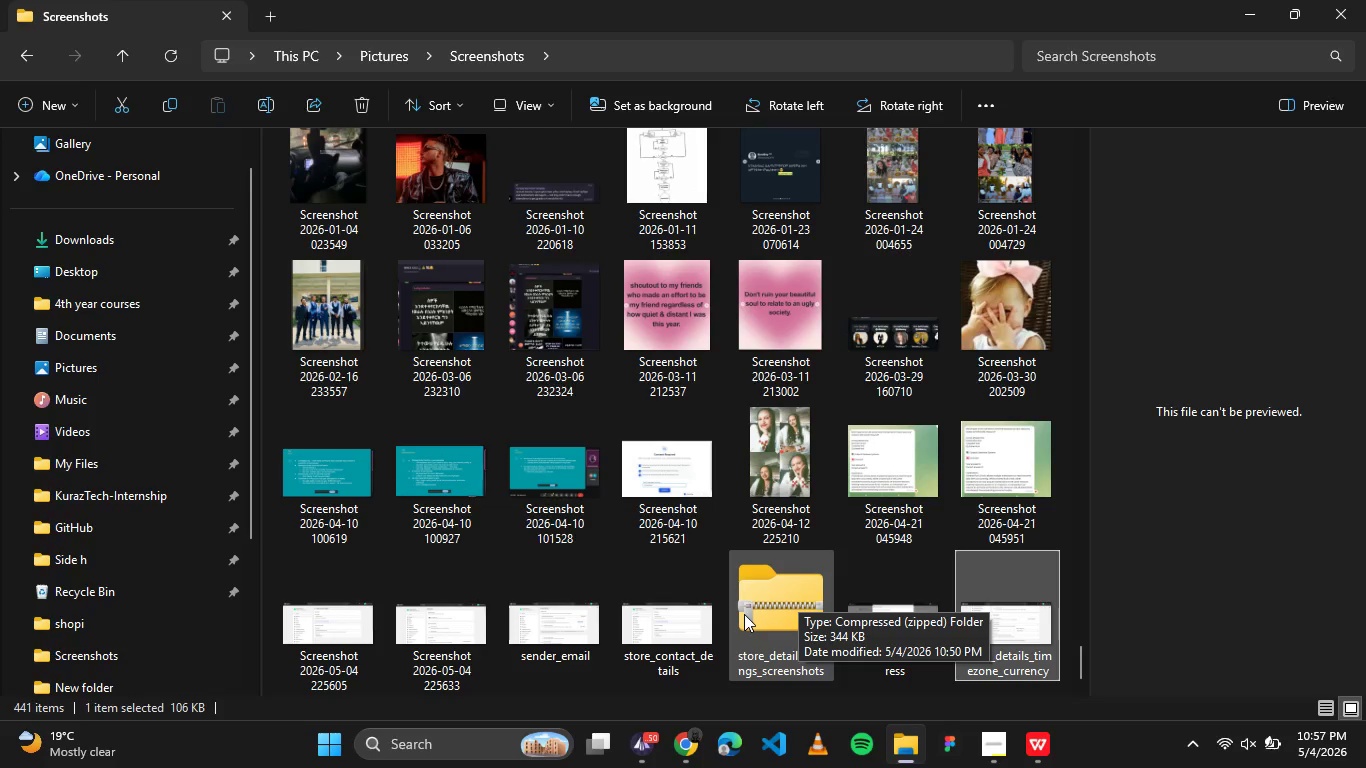 
wait(21.95)
 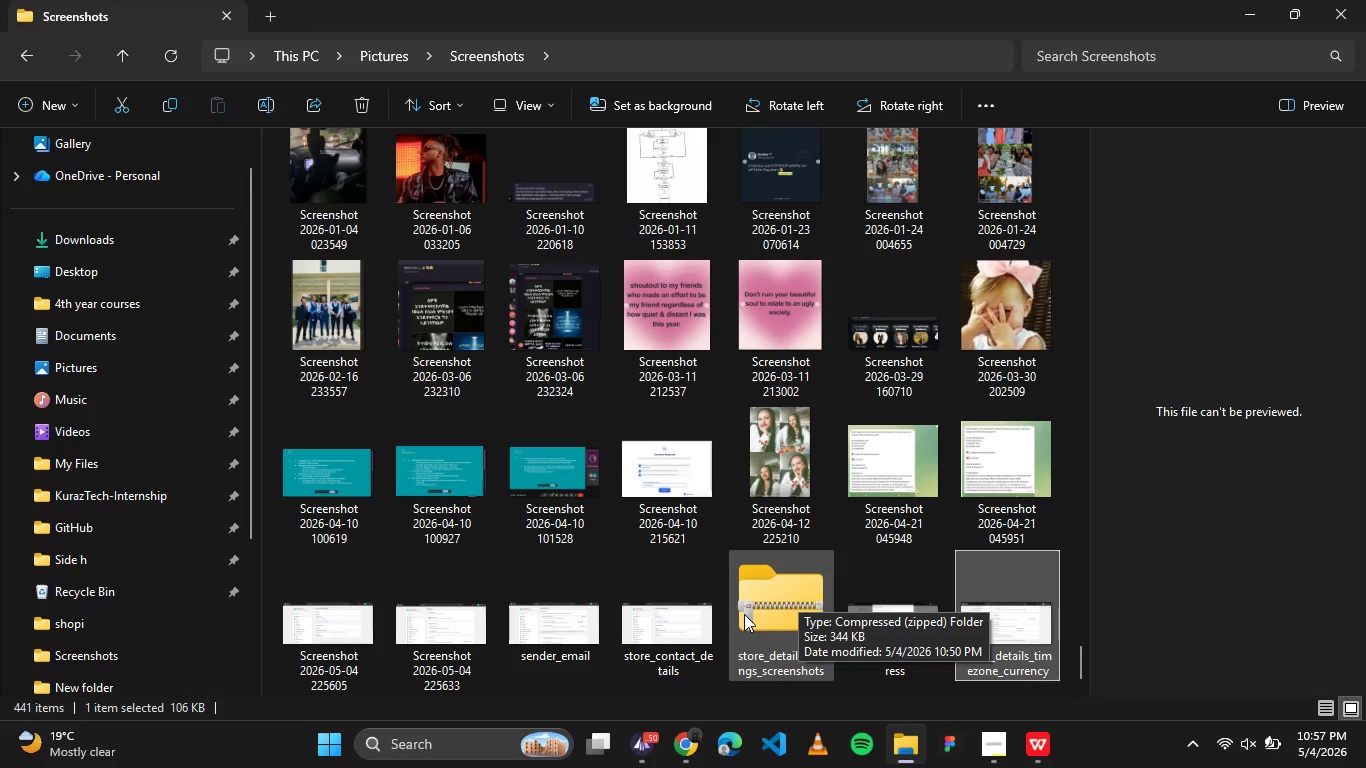 
scroll: coordinate [843, 572], scroll_direction: down, amount: 2.0
 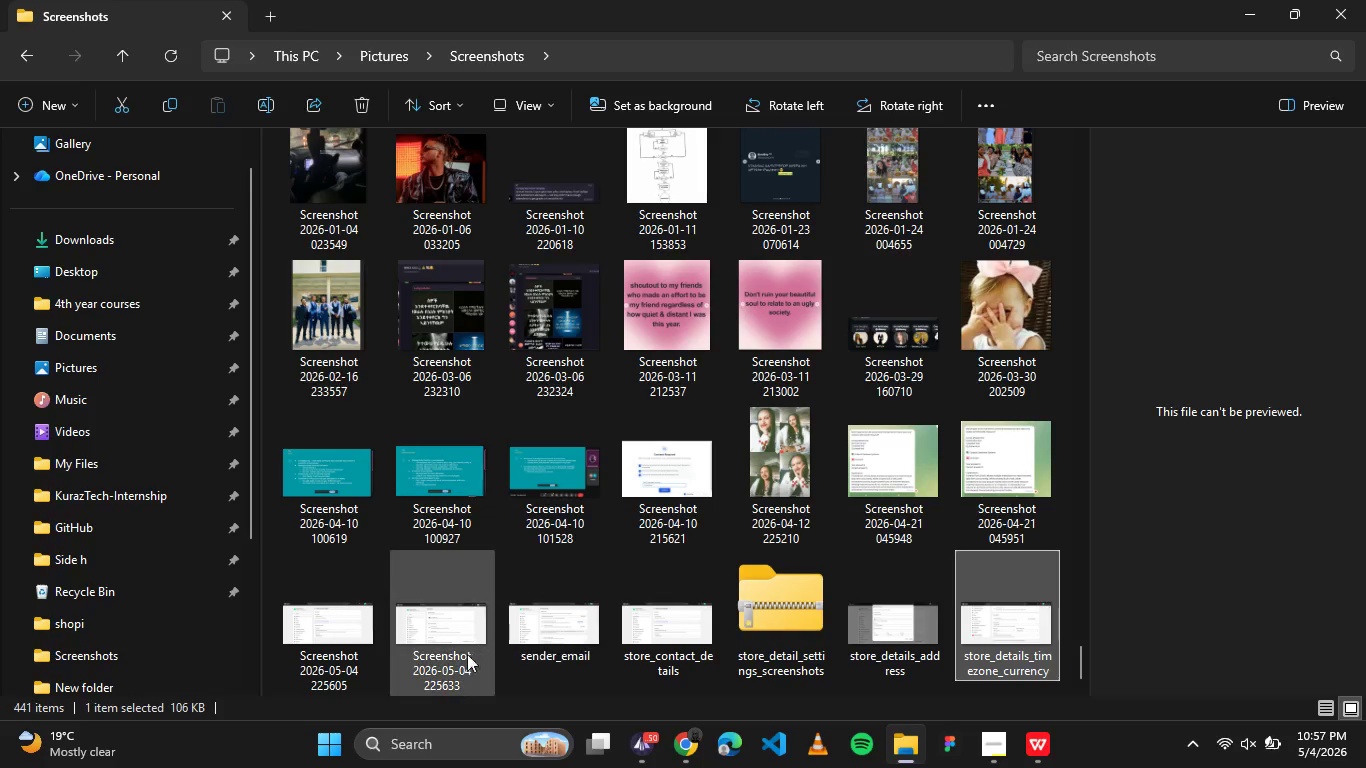 
left_click([865, 655])
 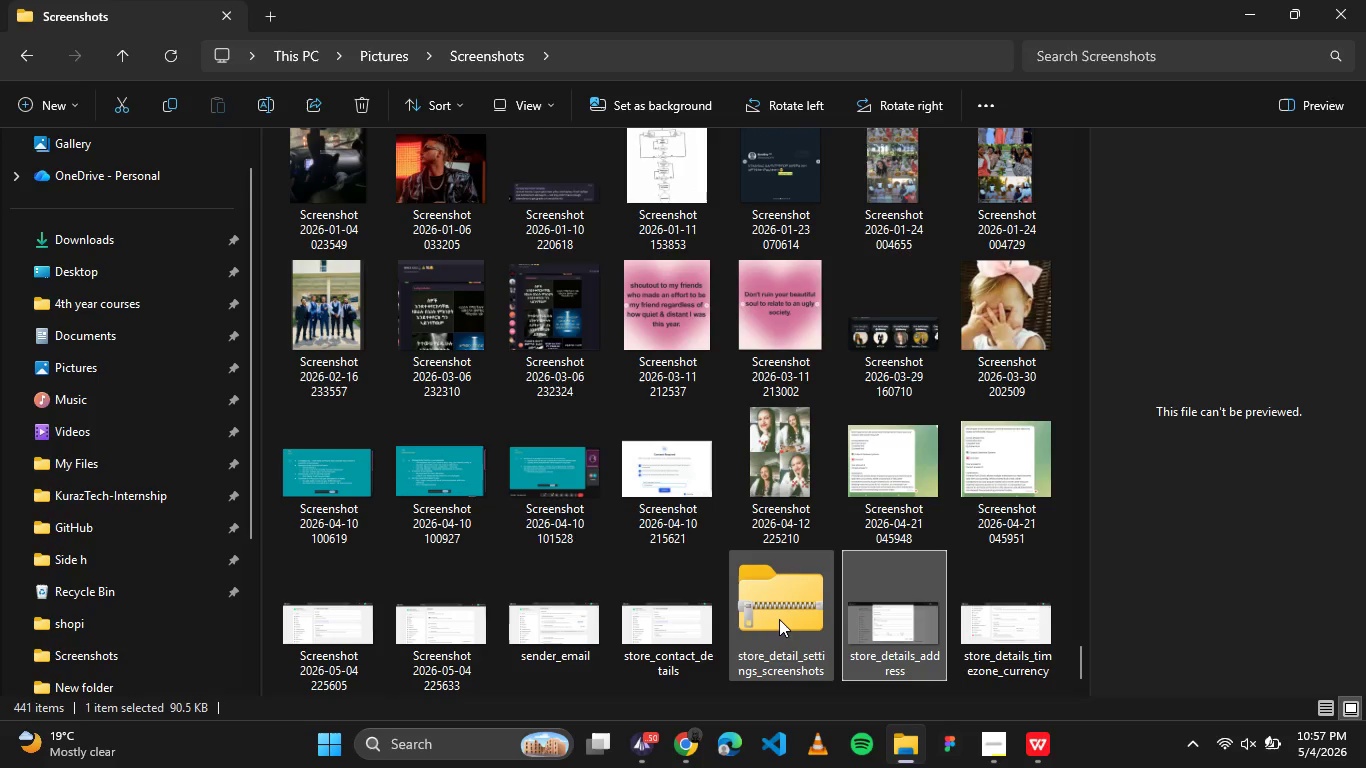 
scroll: coordinate [779, 619], scroll_direction: down, amount: 5.0
 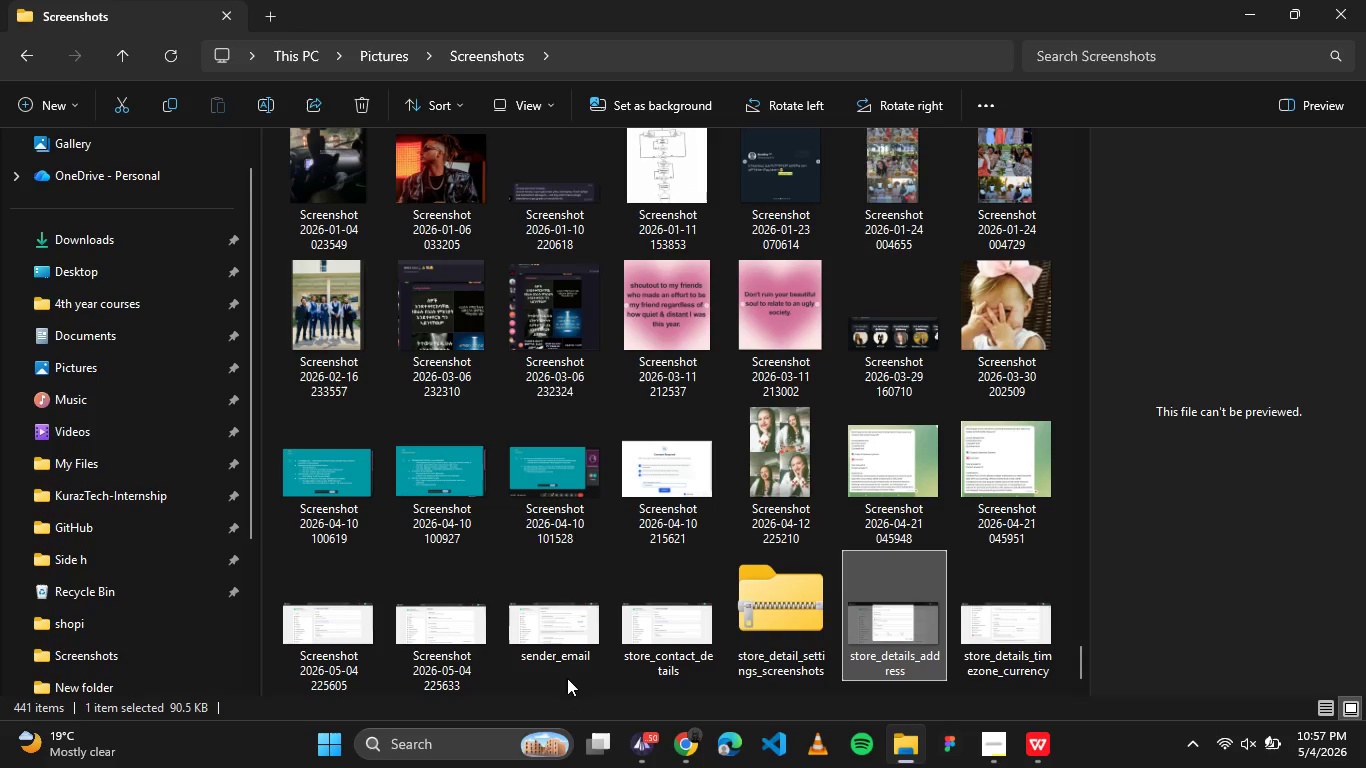 
wait(9.88)
 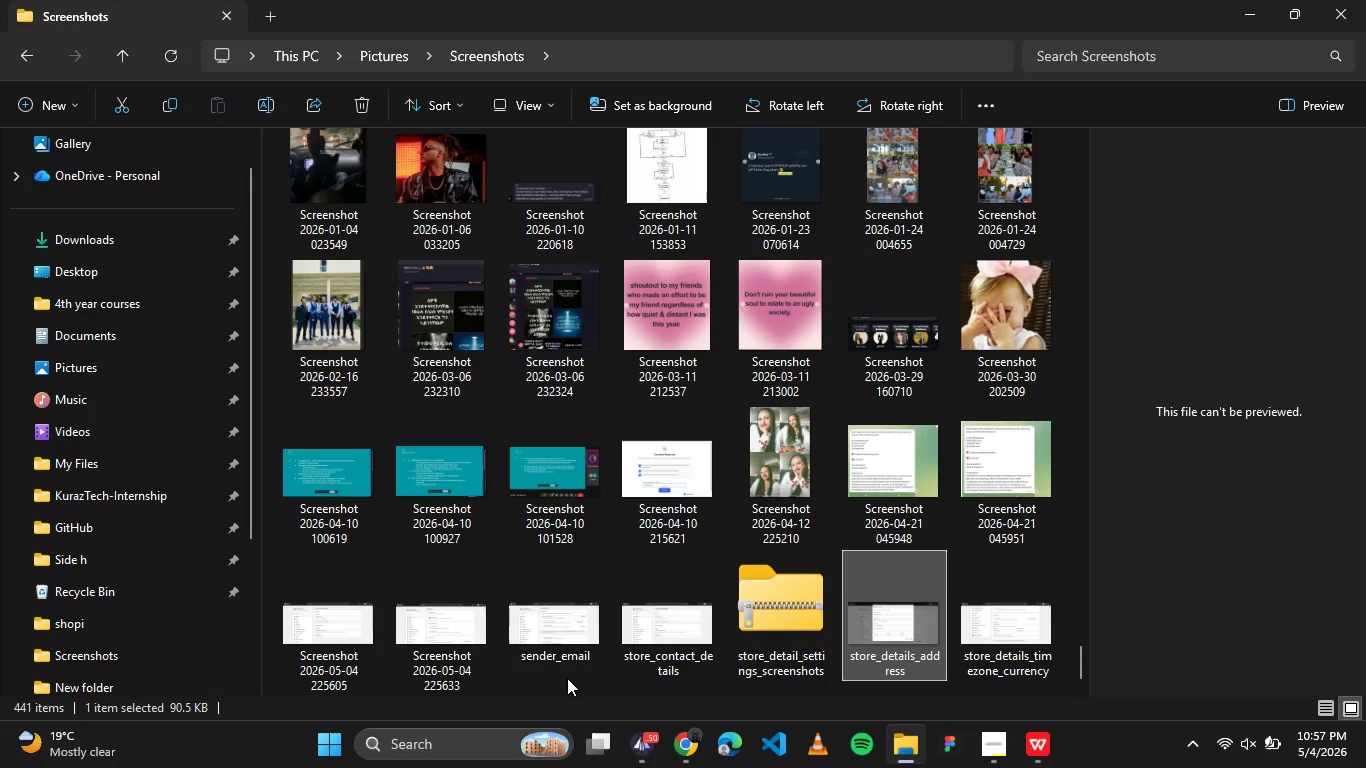 
double_click([437, 637])
 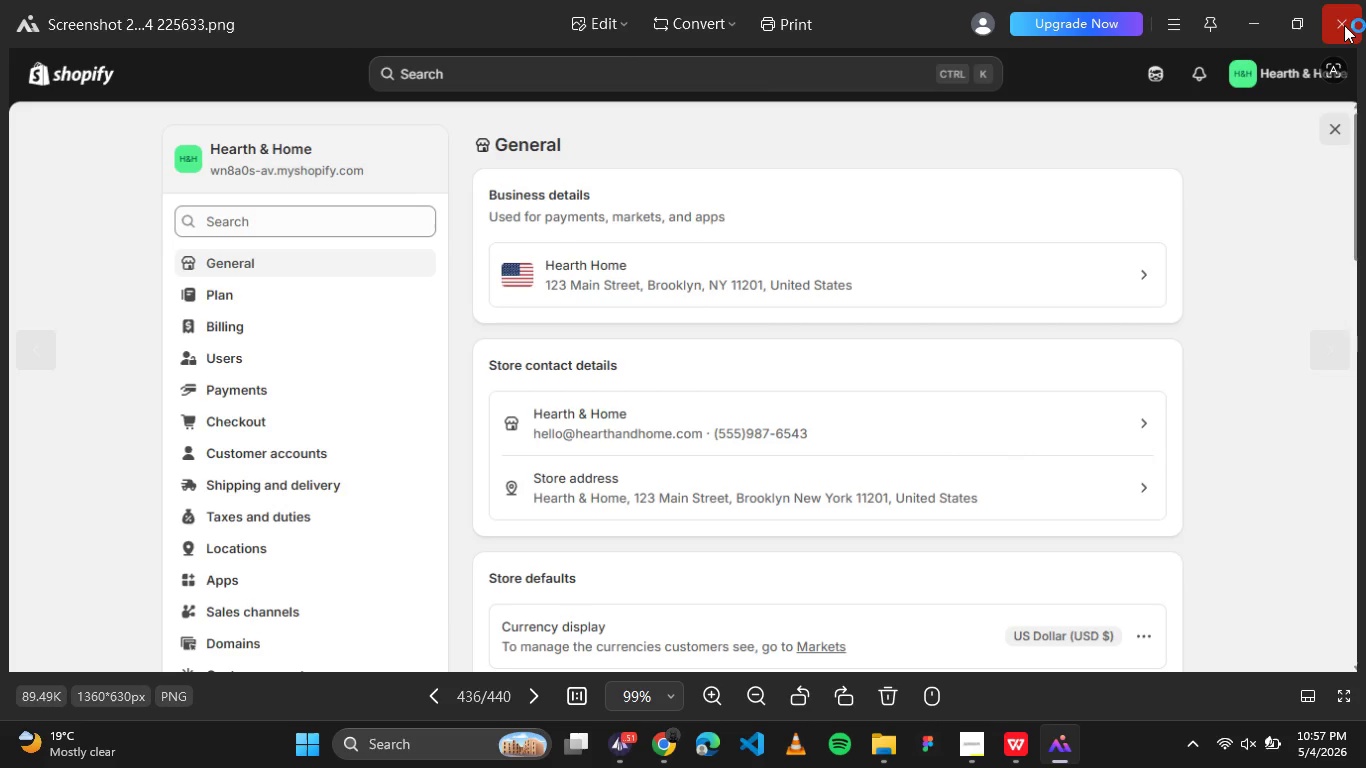 
wait(5.34)
 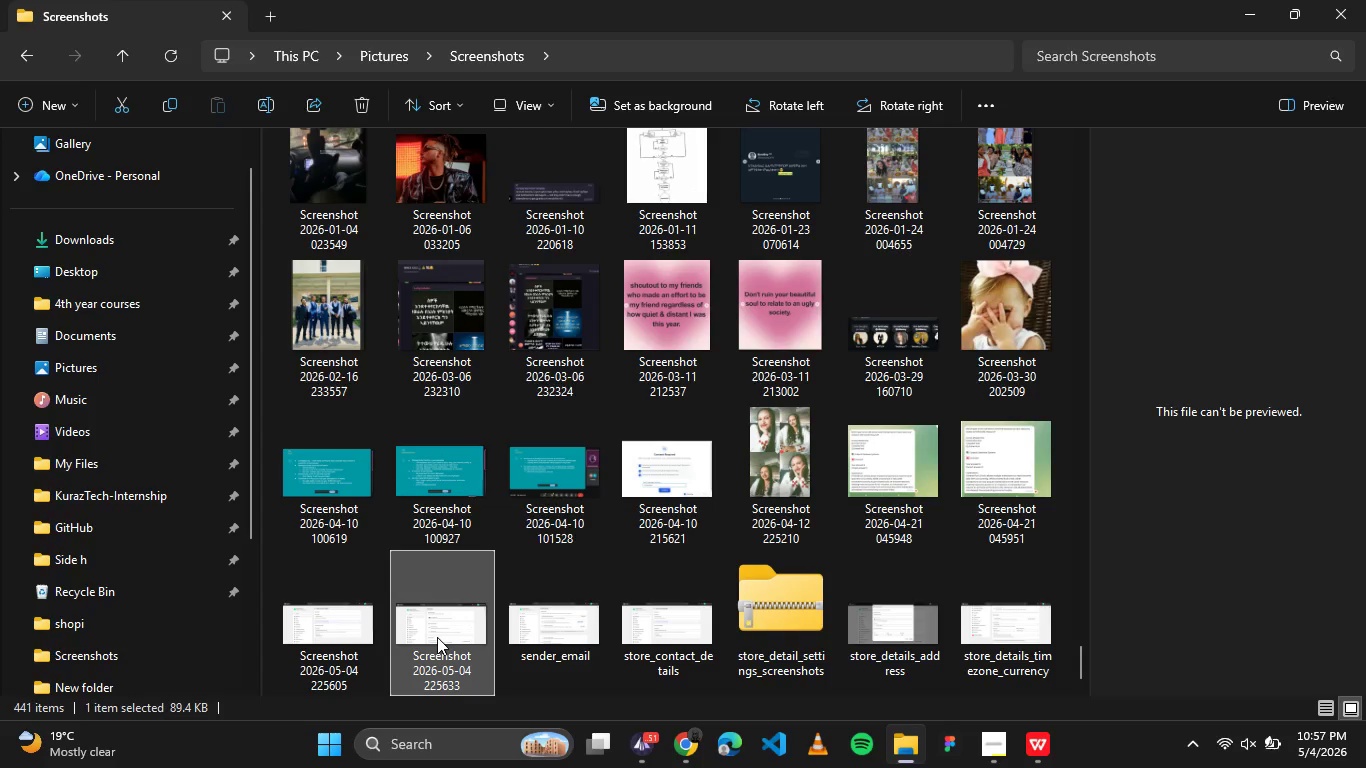 
left_click_drag(start_coordinate=[1077, 651], to_coordinate=[1105, 138])
 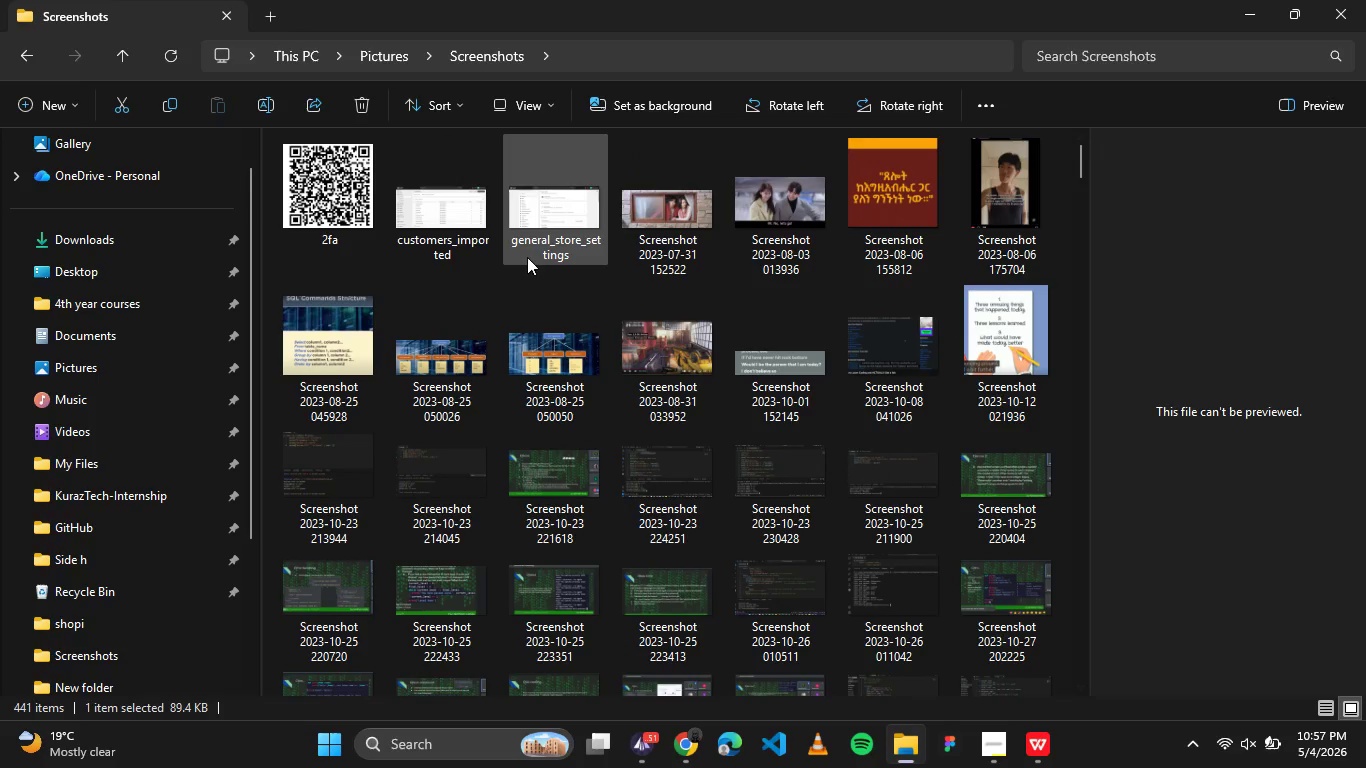 
left_click([532, 252])
 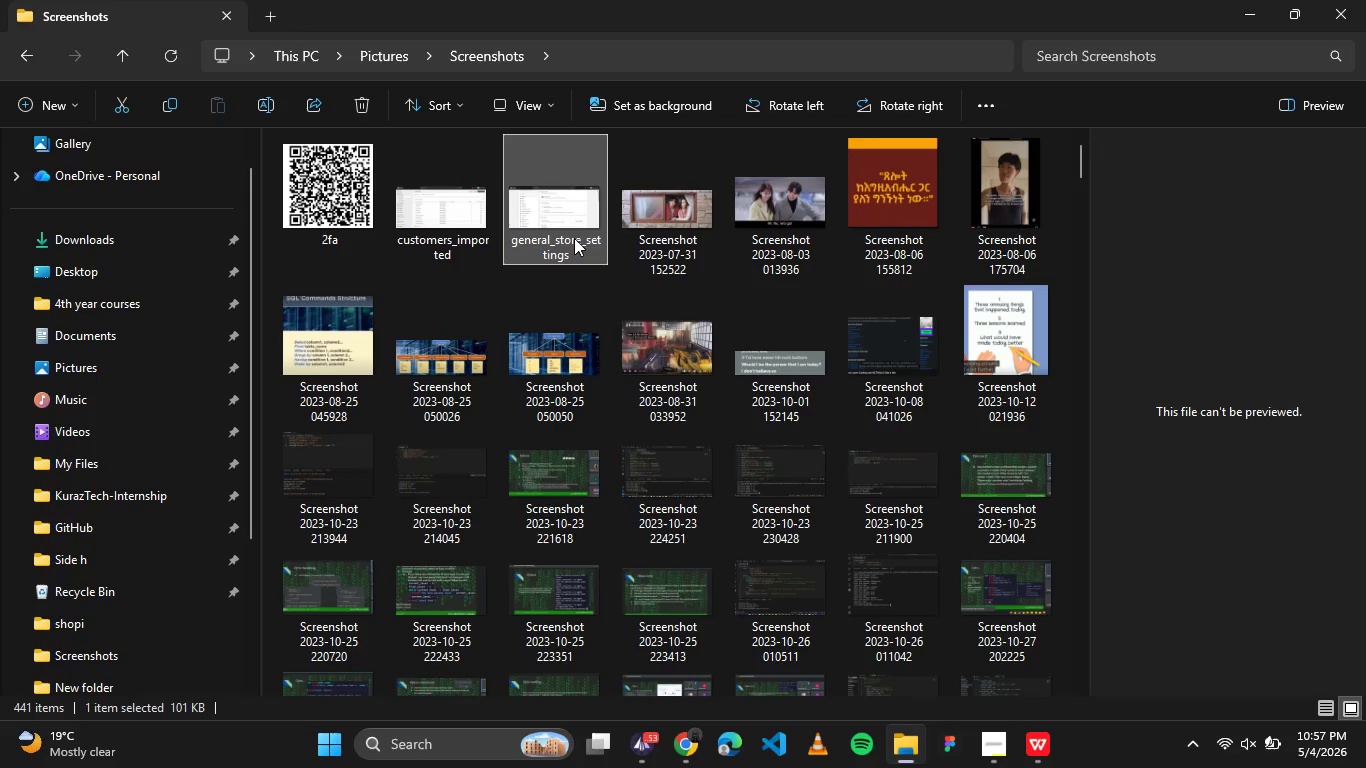 
left_click([574, 238])
 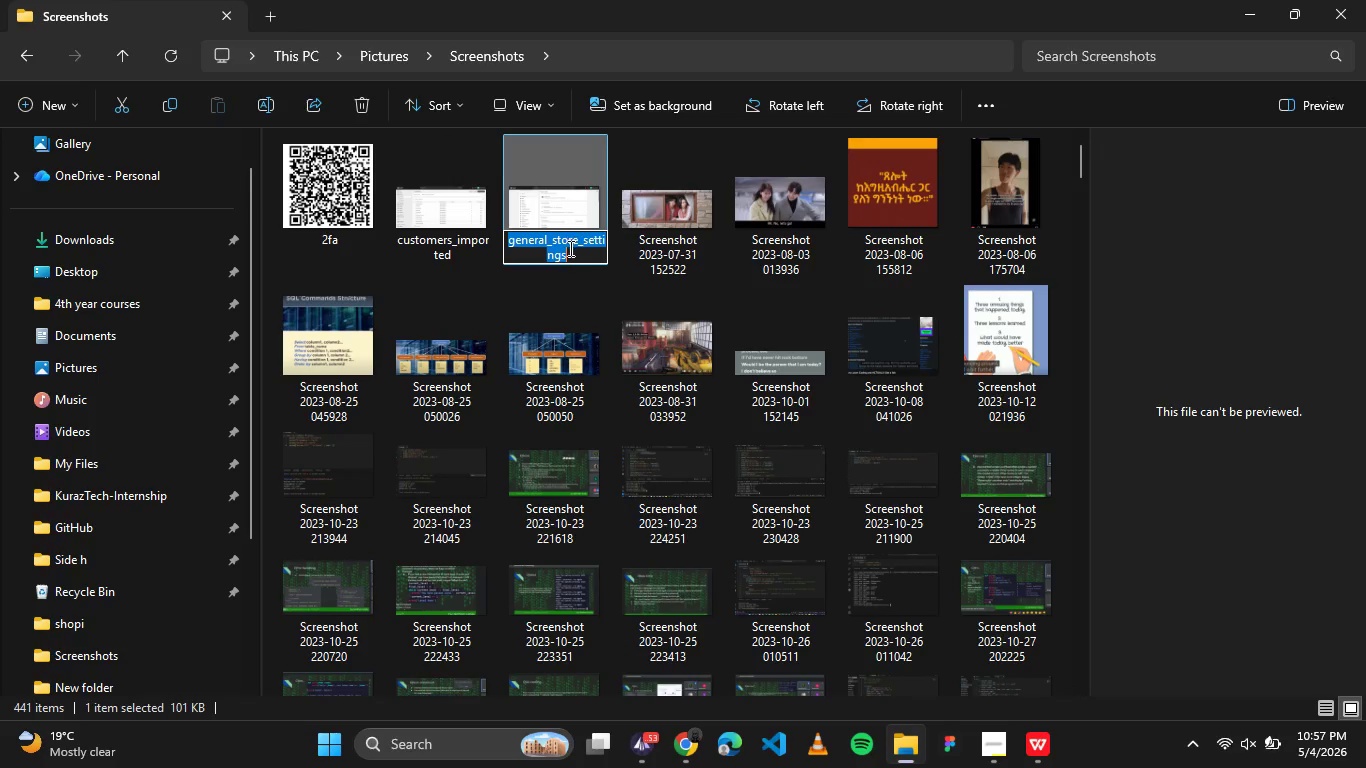 
key(Control+C)
 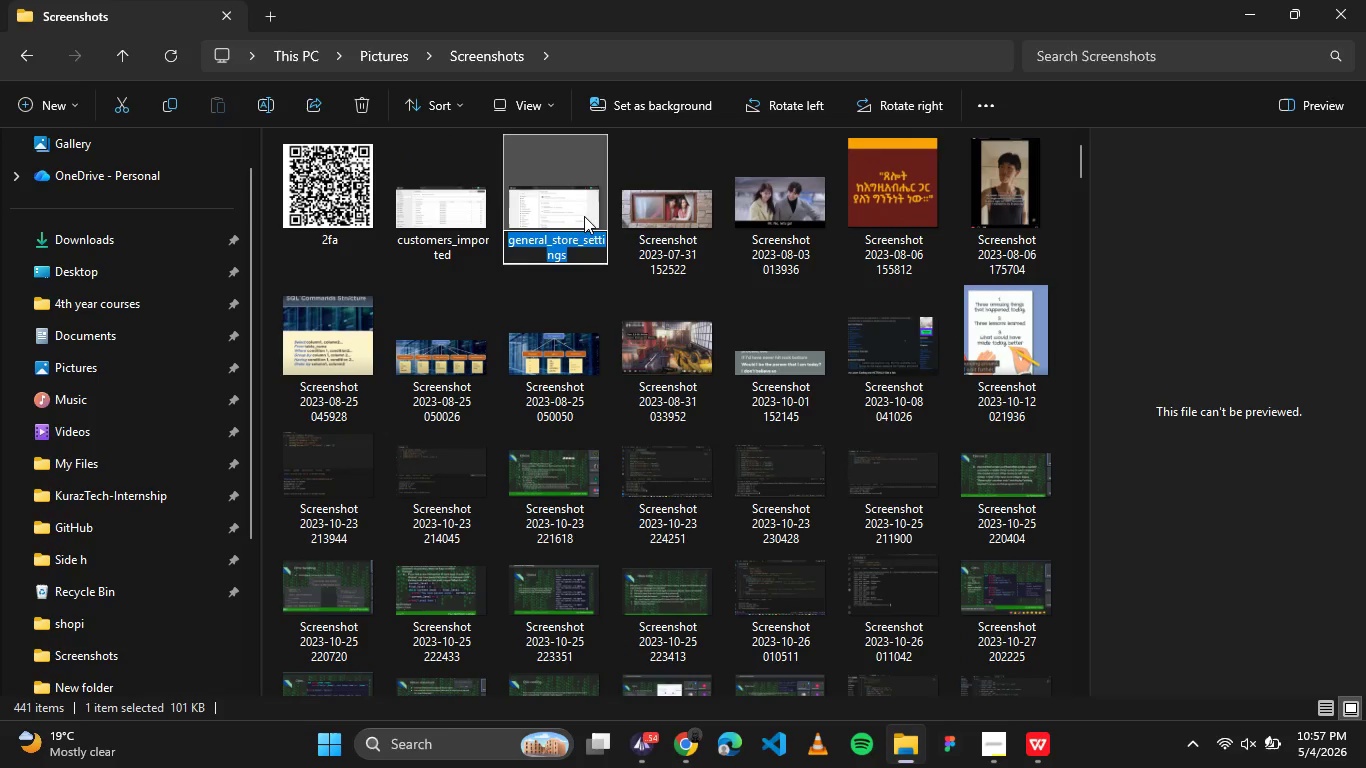 
left_click([588, 205])
 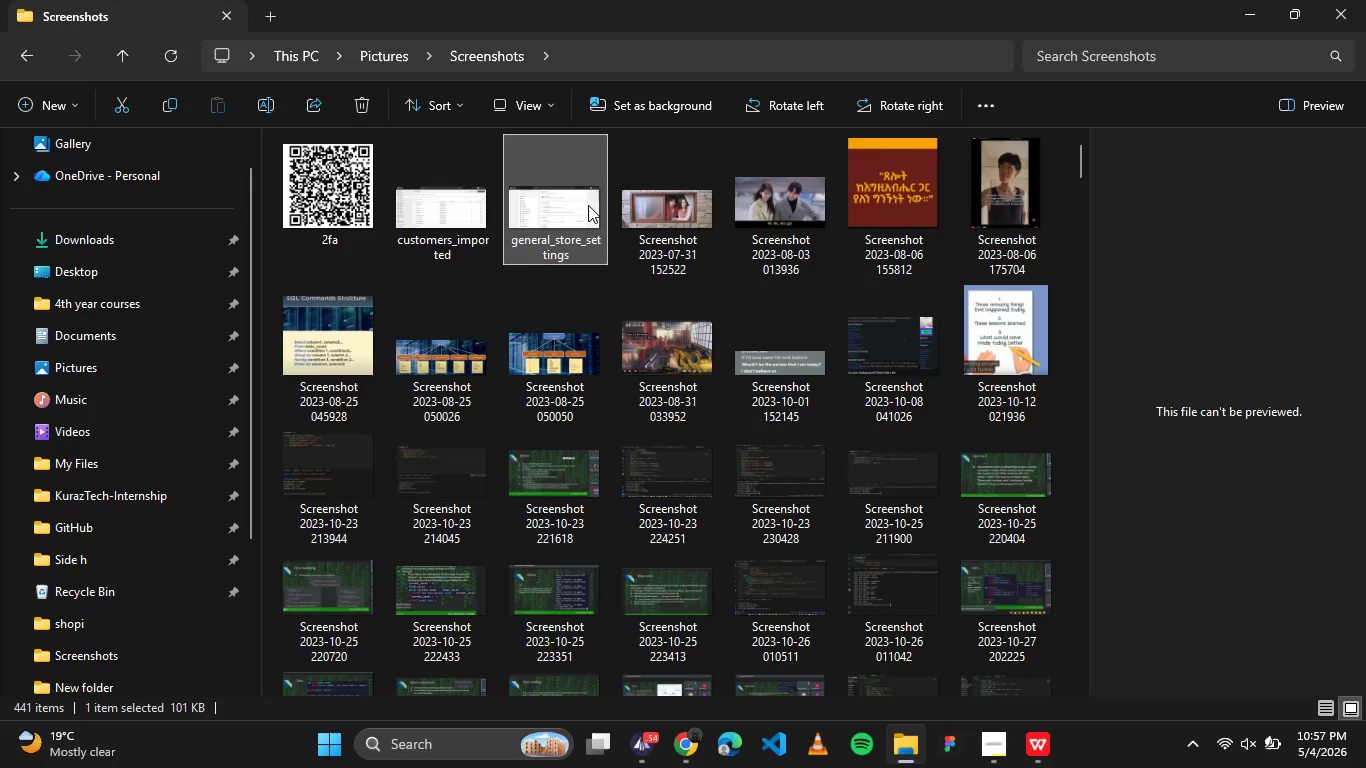 
key(Delete)
 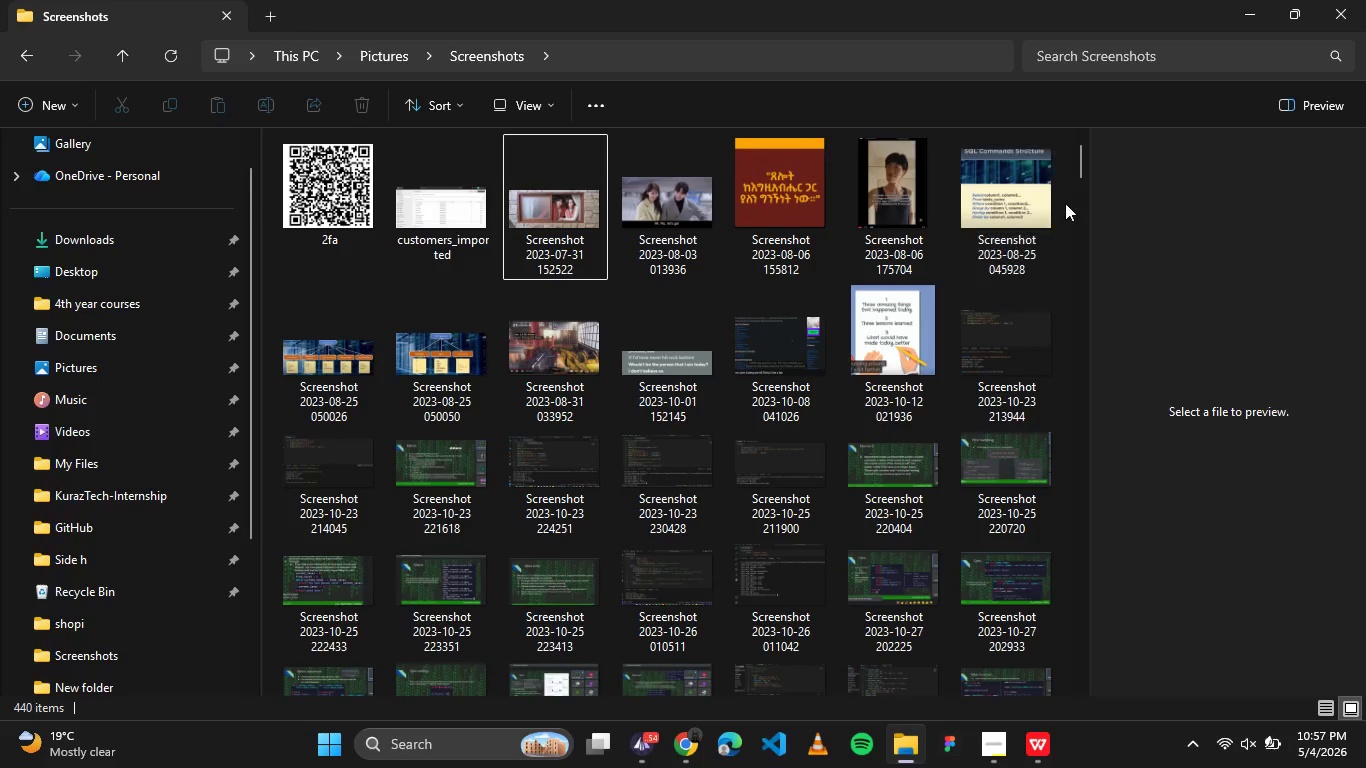 
left_click_drag(start_coordinate=[1082, 166], to_coordinate=[1076, 684])
 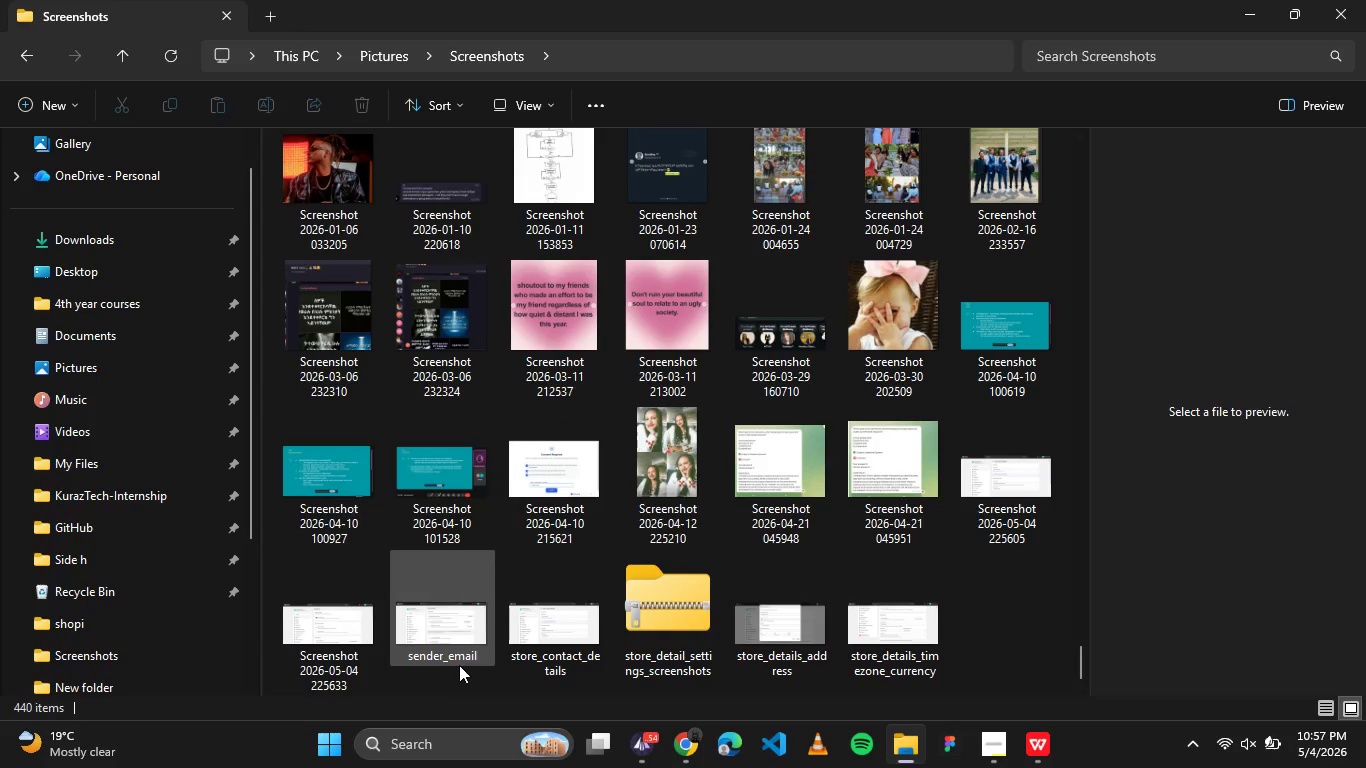 
mouse_move([433, 659])
 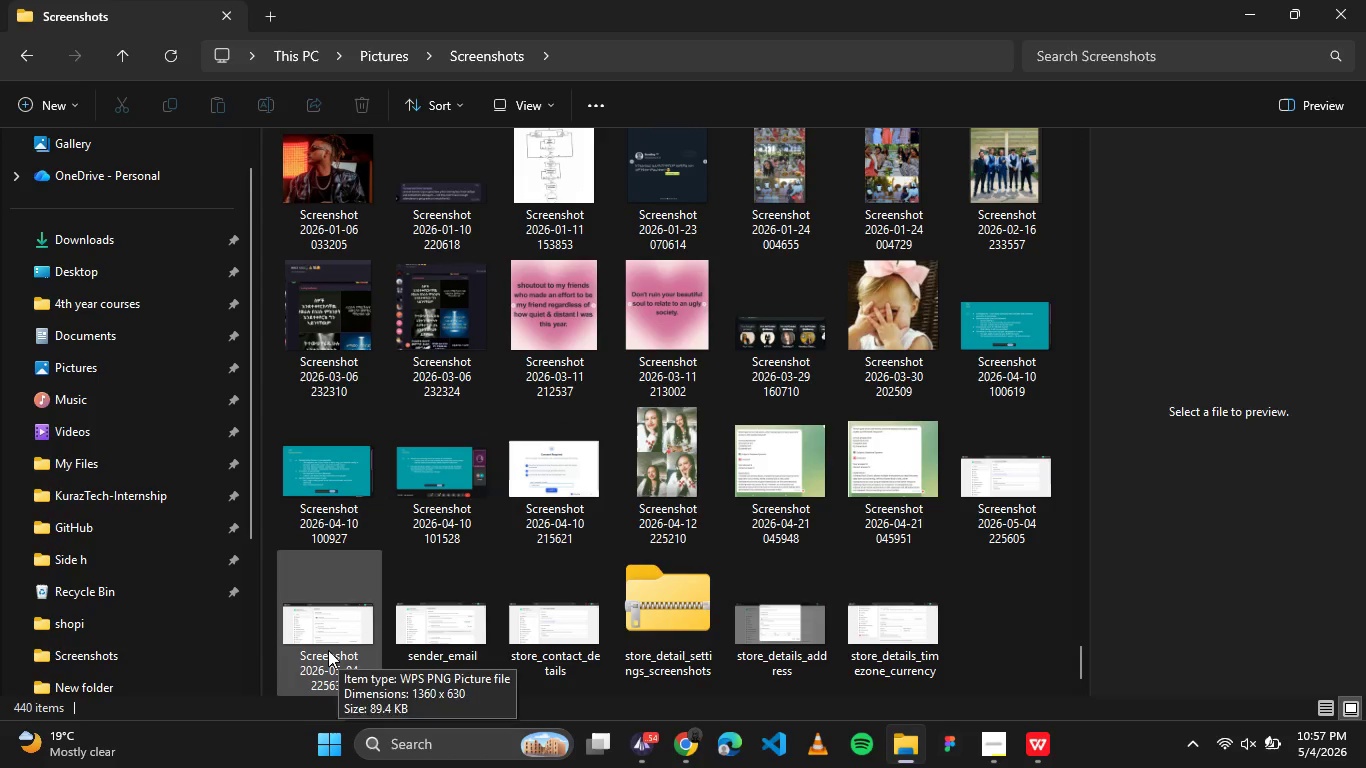 
left_click([328, 650])
 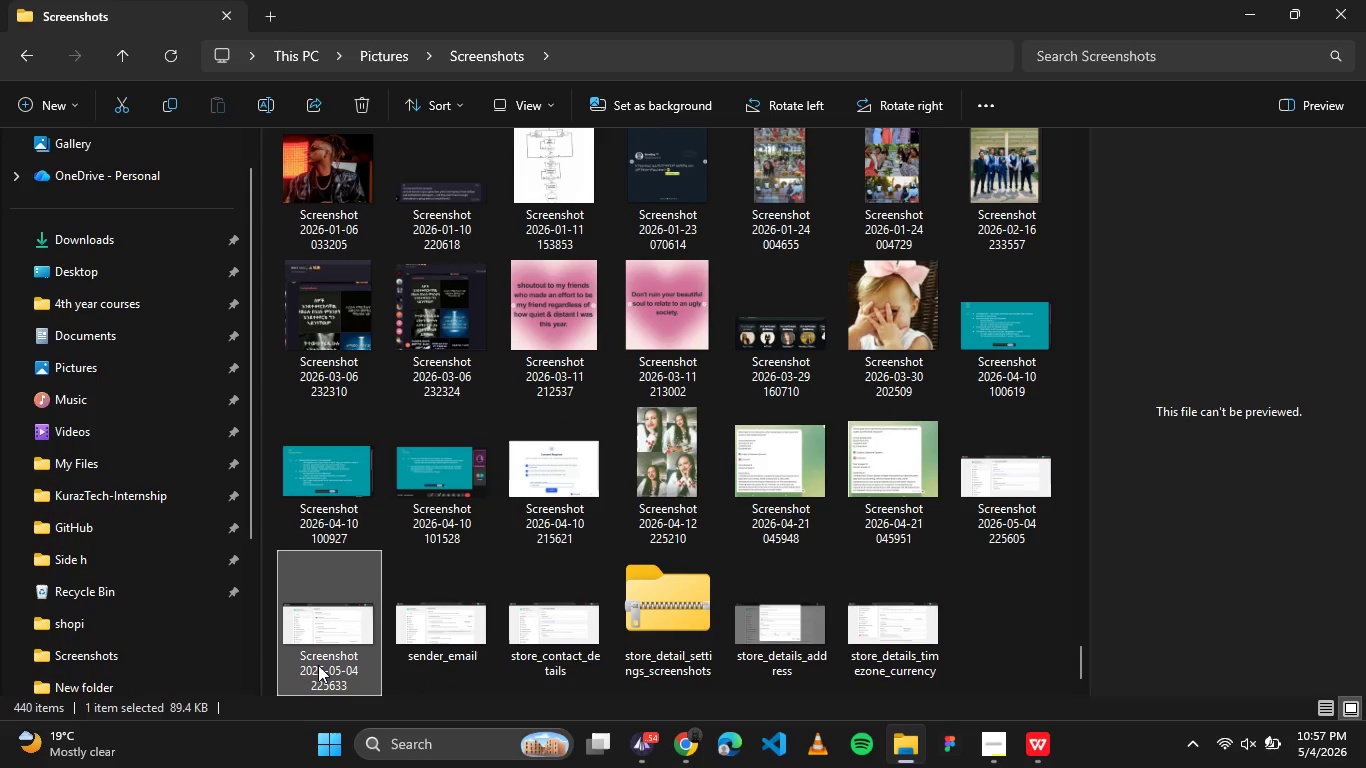 
left_click([318, 665])
 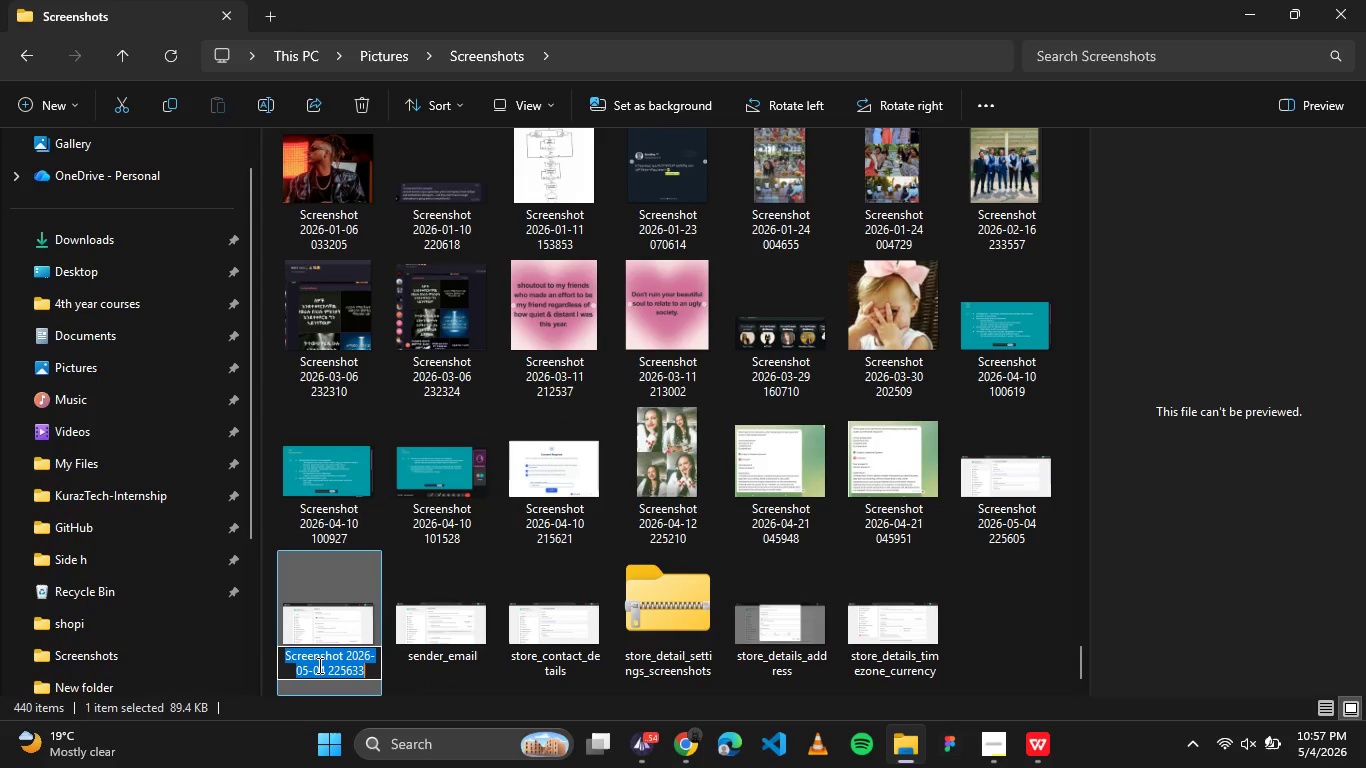 
key(Control+V)
 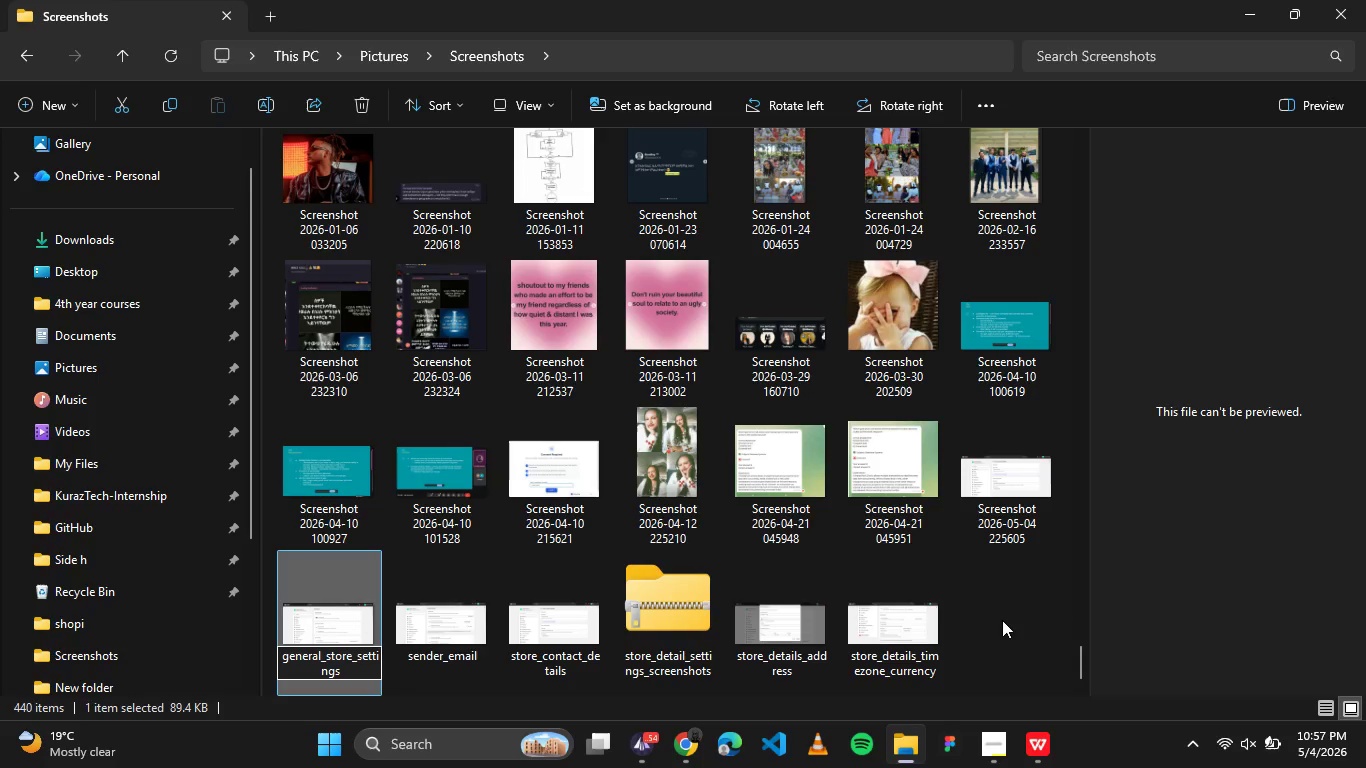 
left_click([1002, 620])
 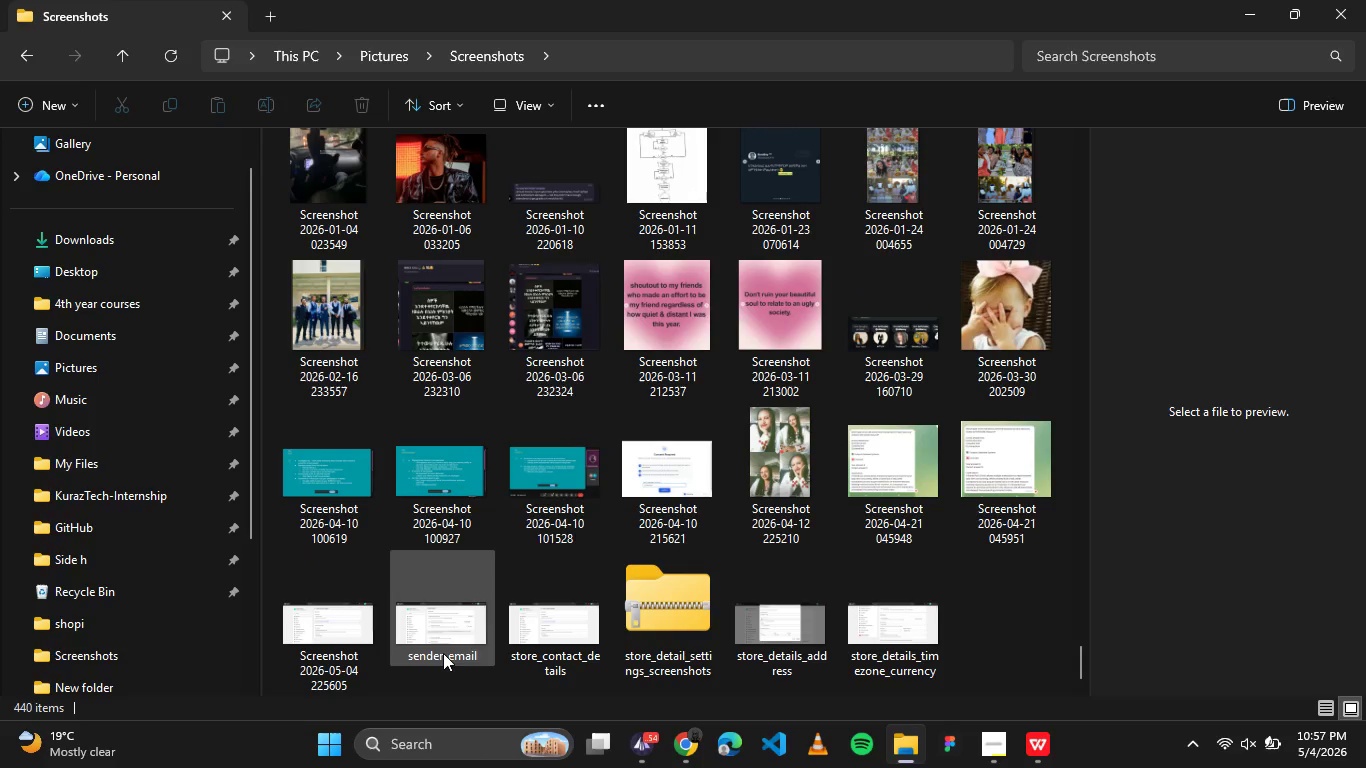 
mouse_move([340, 640])
 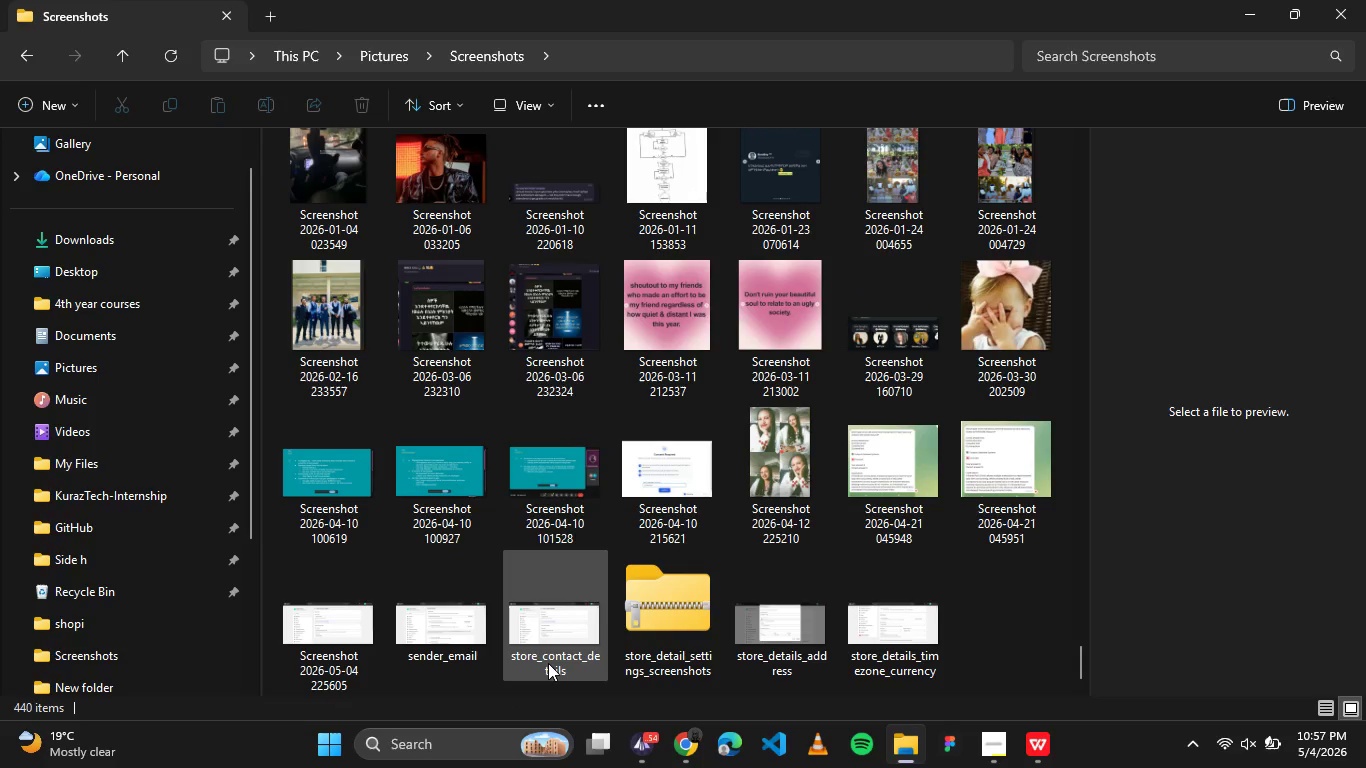 
left_click([548, 664])
 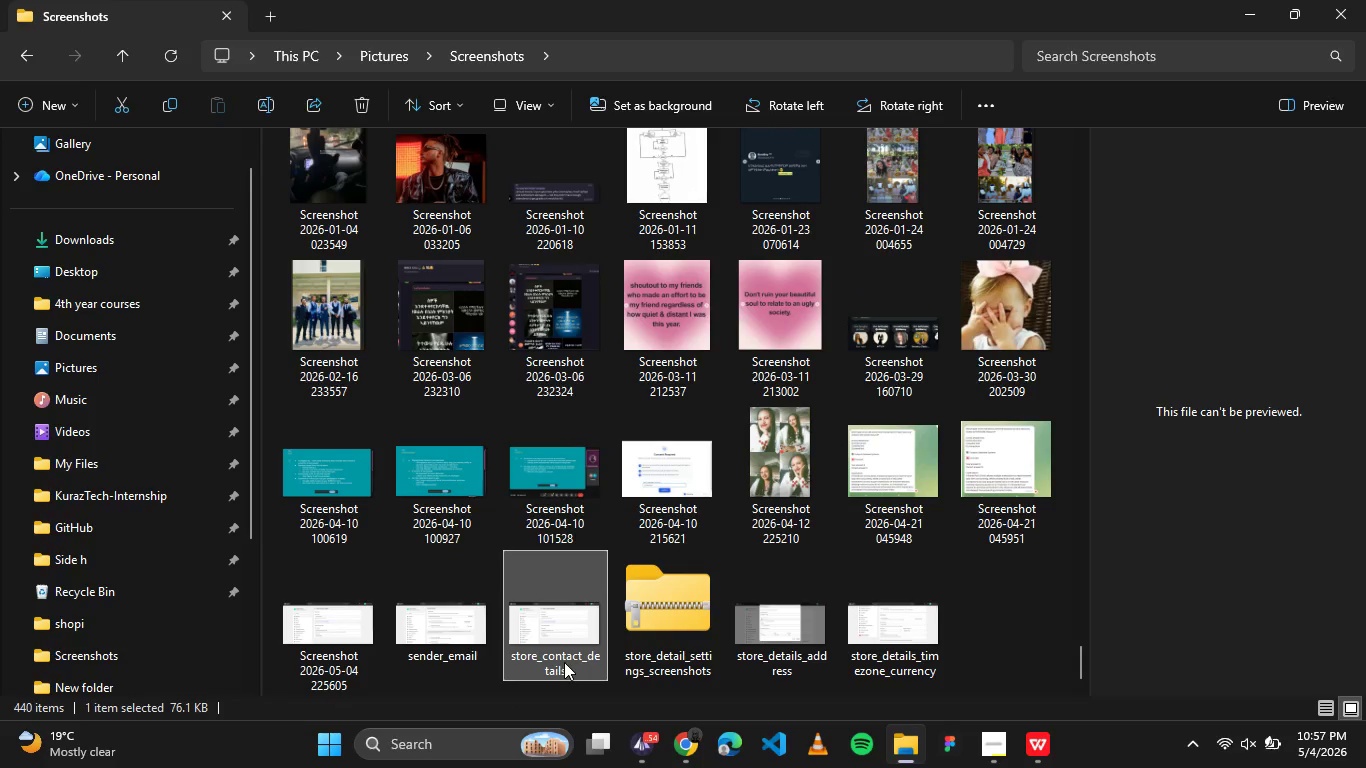 
left_click([561, 662])
 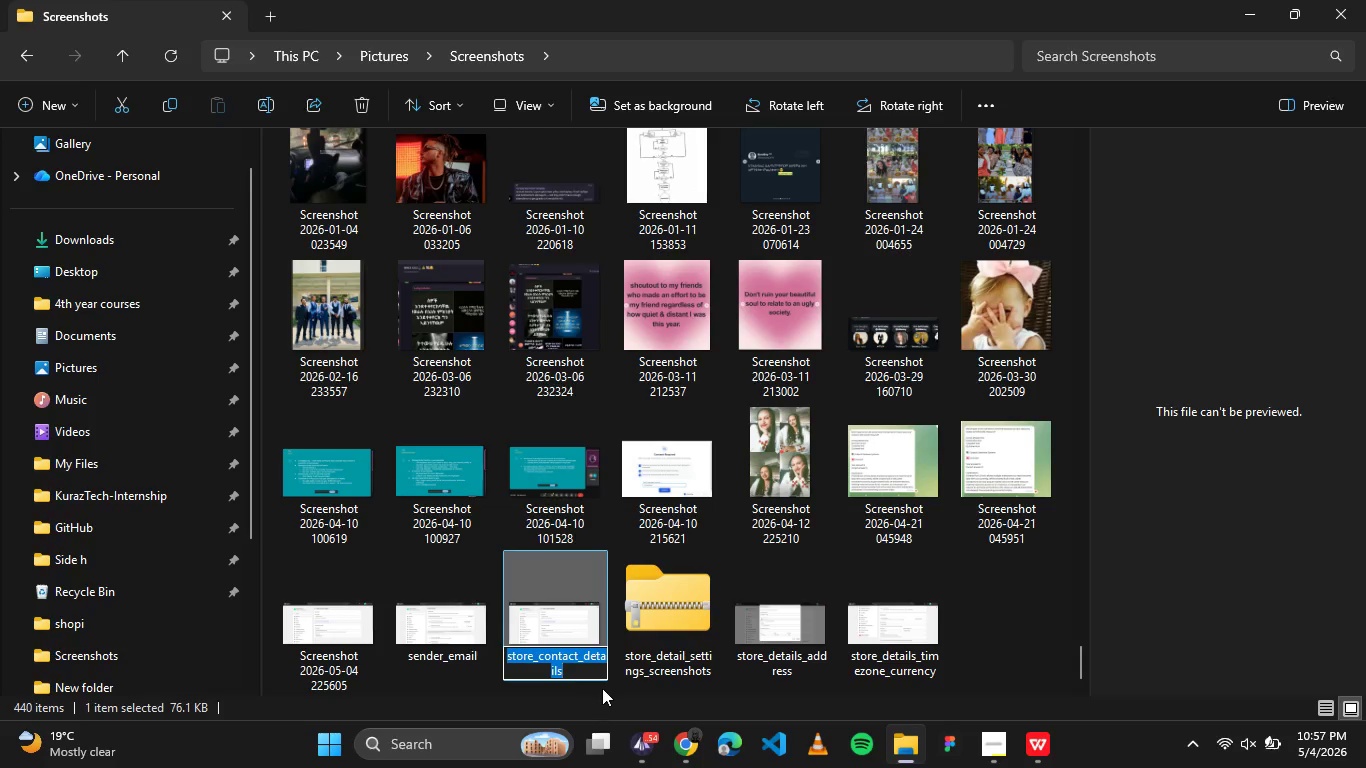 
key(Control+C)
 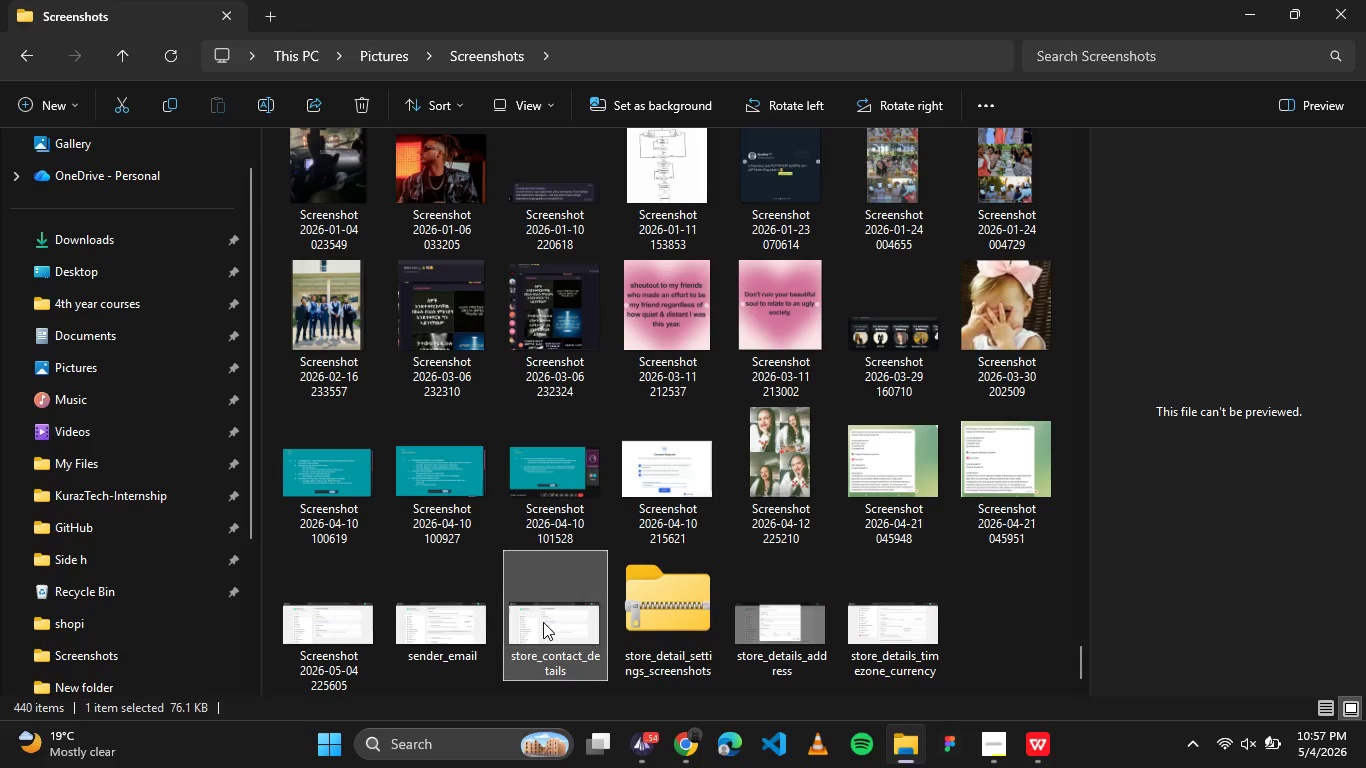 
double_click([543, 622])
 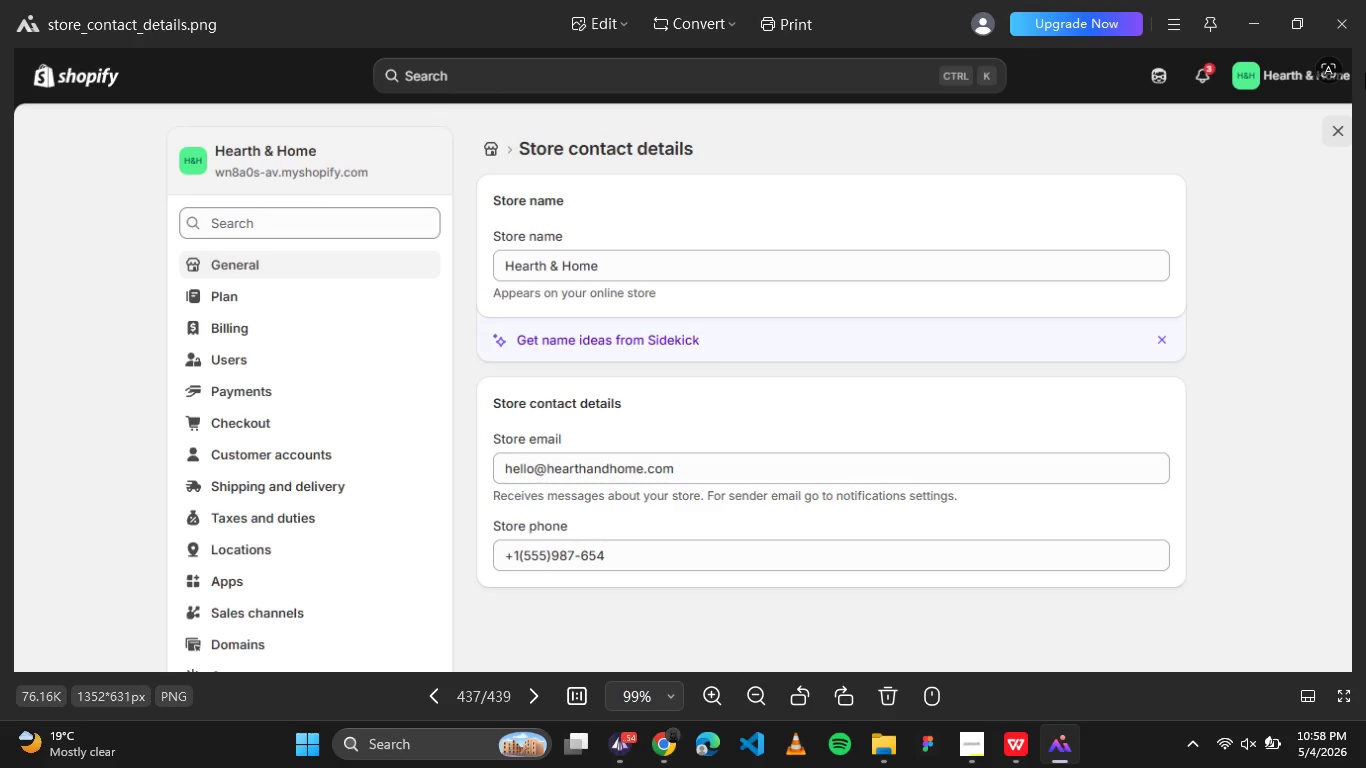 
left_click([1336, 20])
 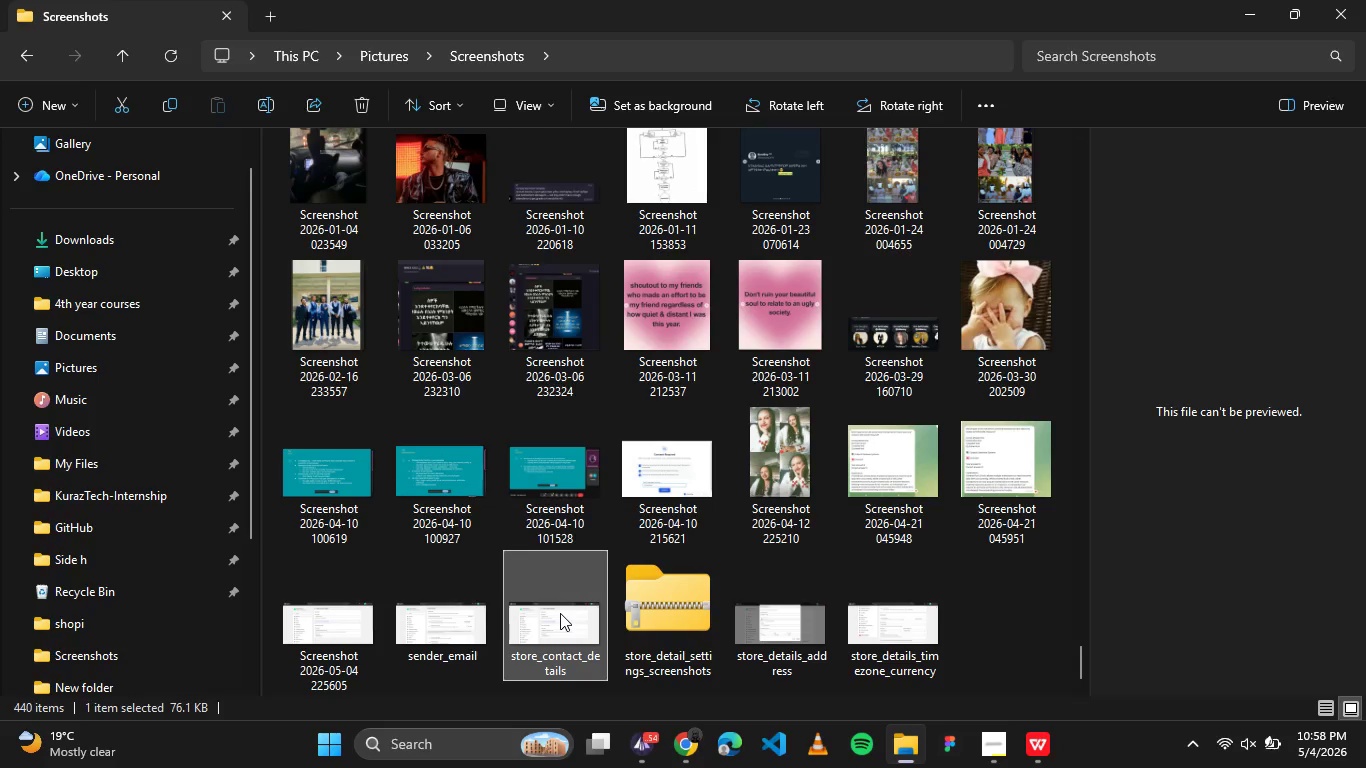 
key(Delete)
 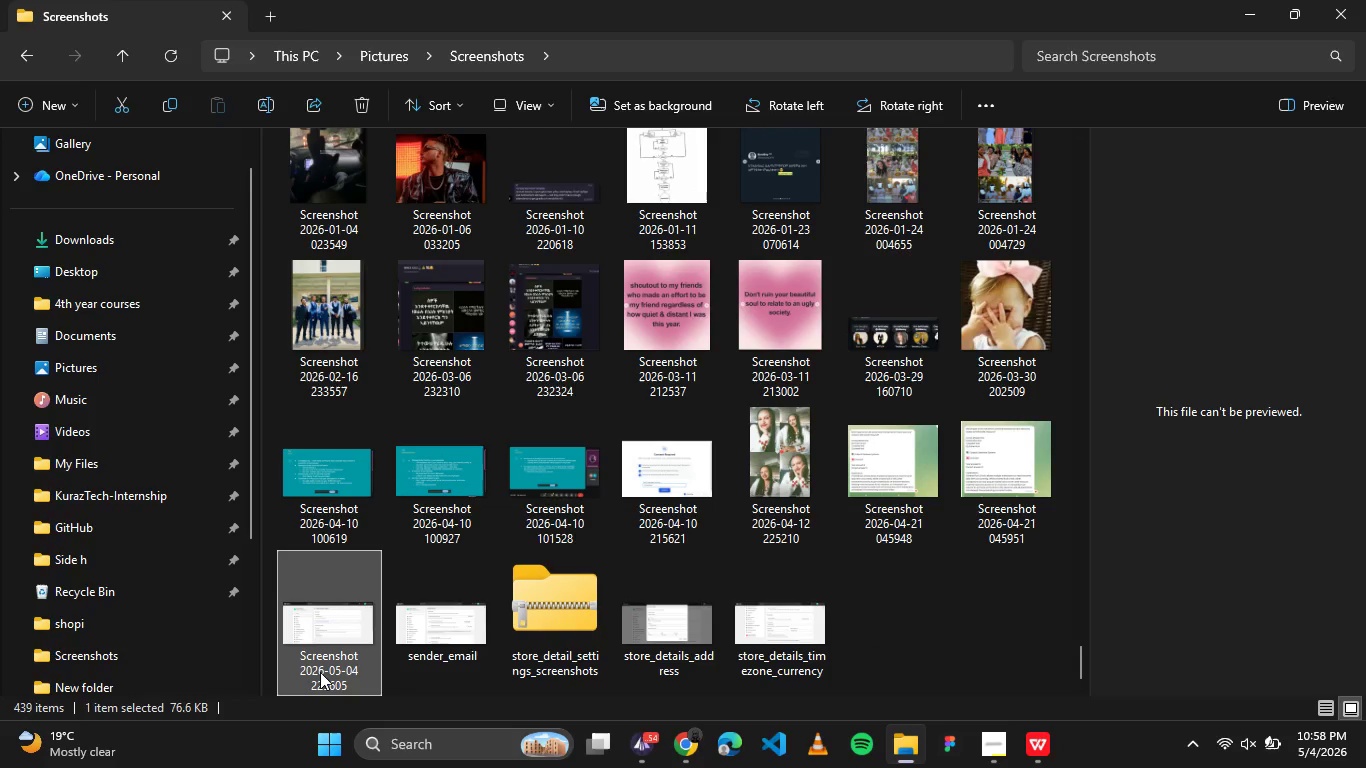 
left_click([321, 672])
 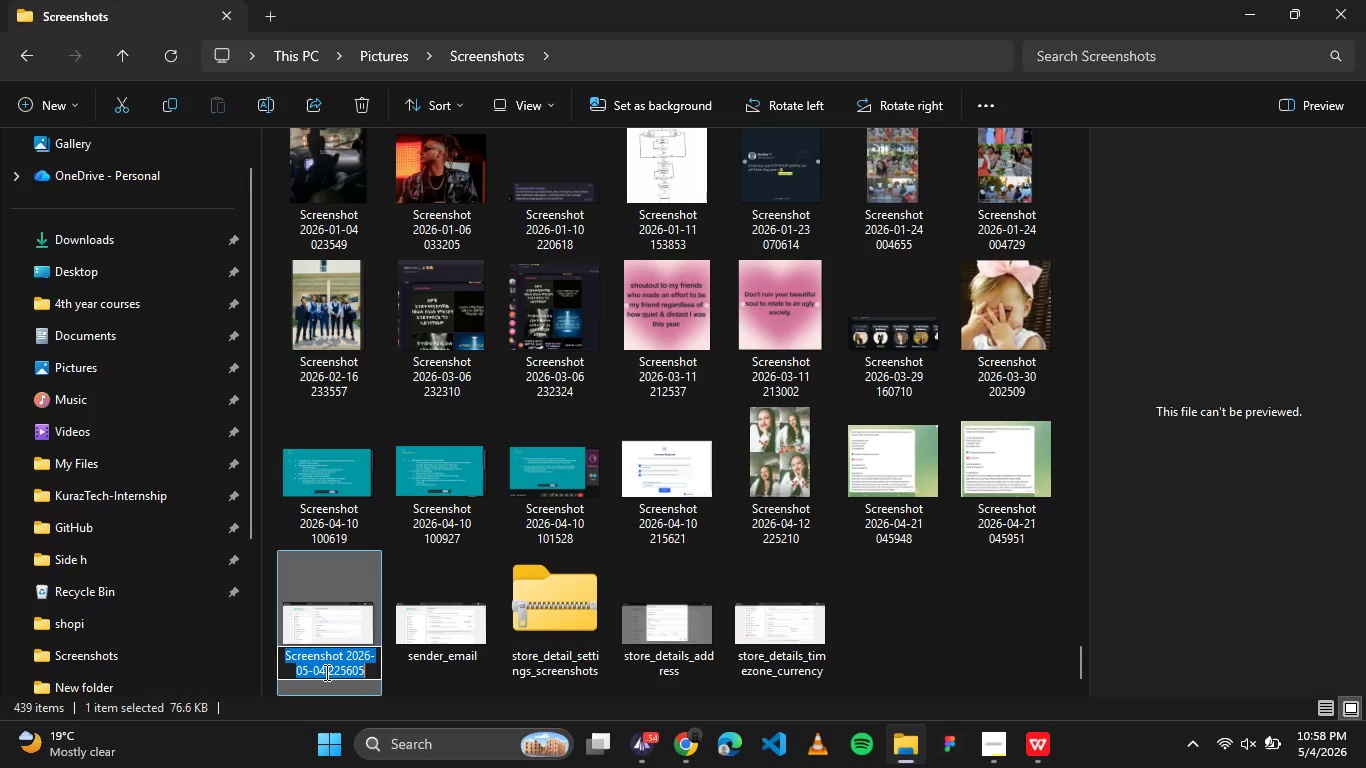 
key(Control+V)
 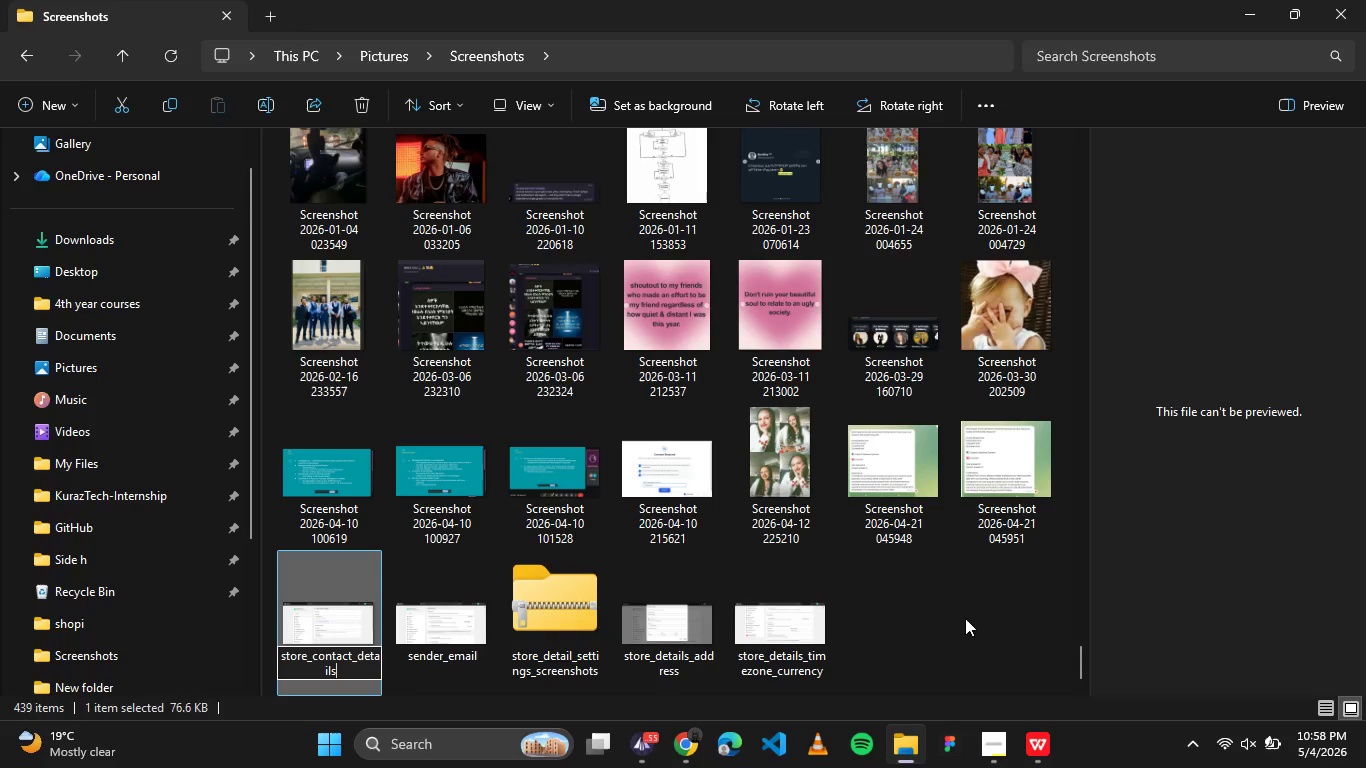 
left_click([965, 618])
 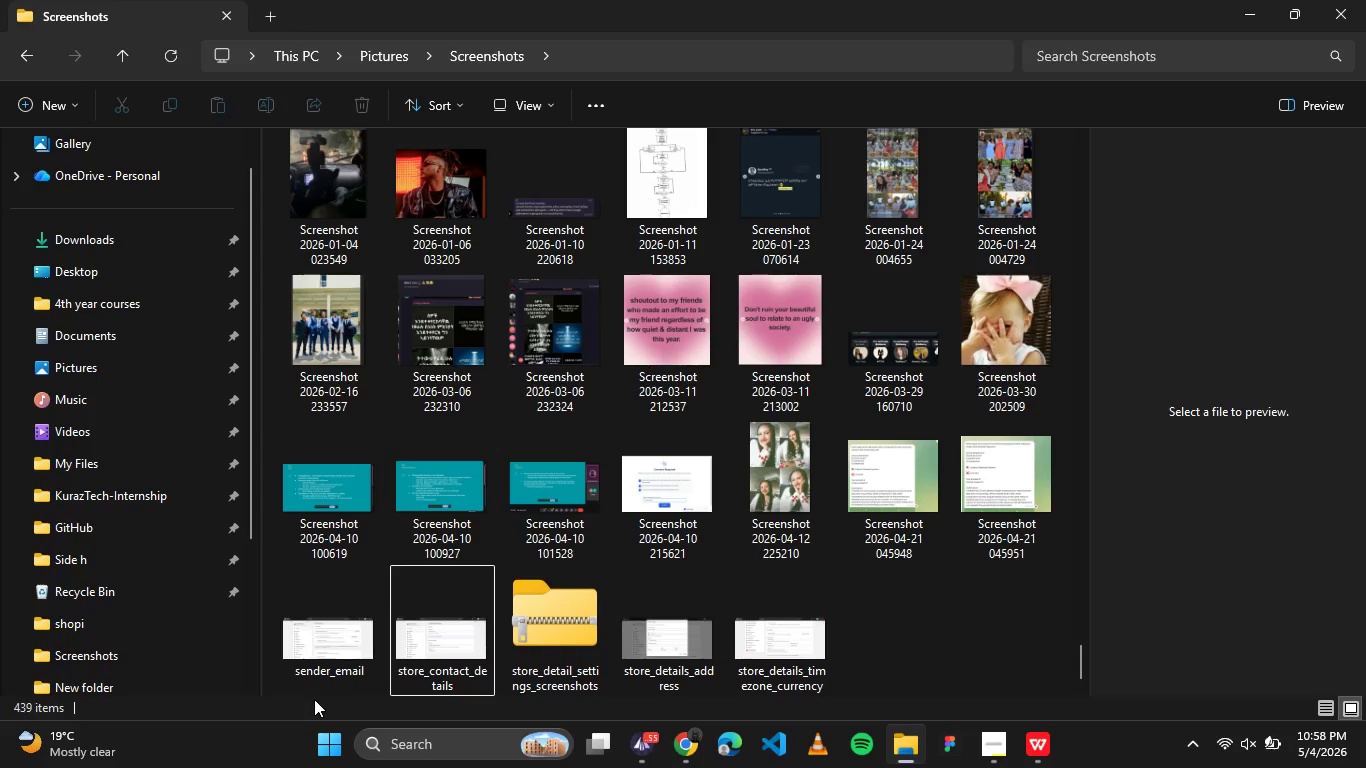 
mouse_move([462, 657])
 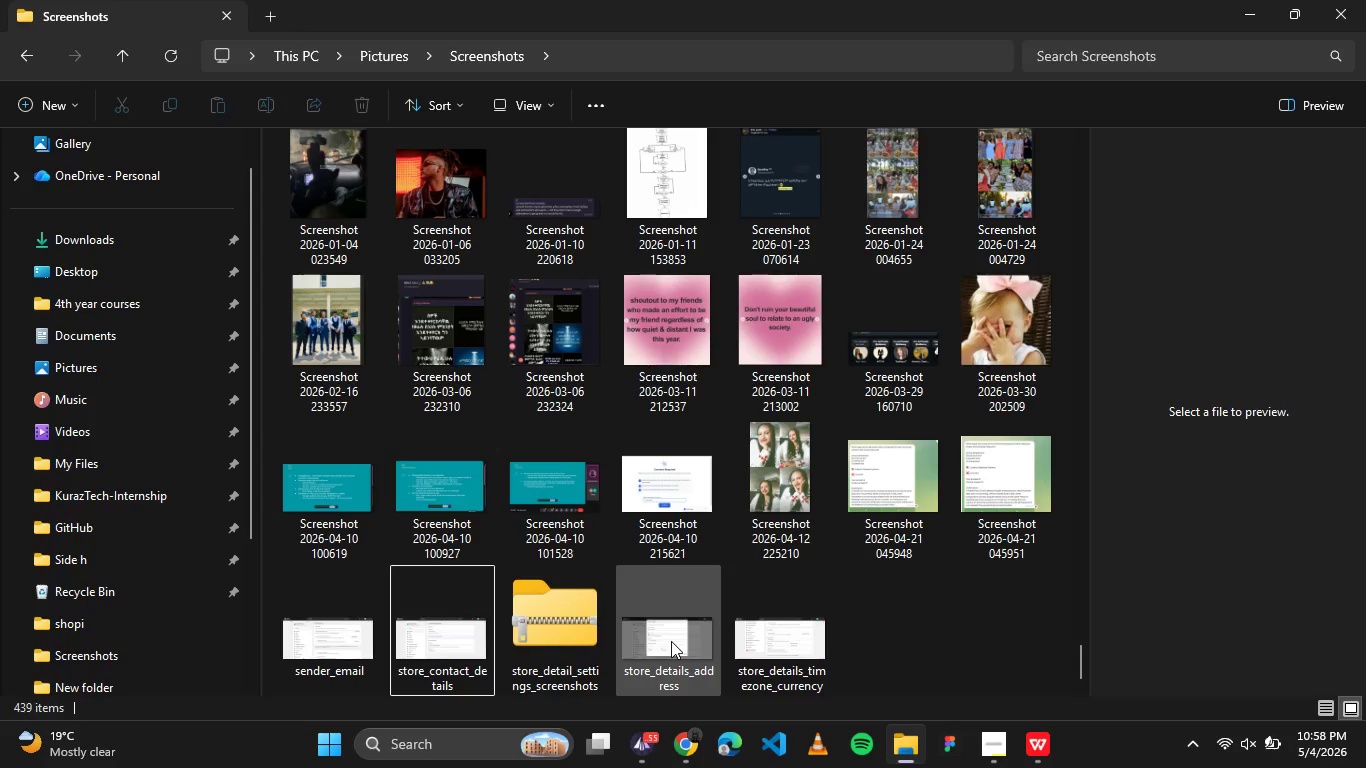 
double_click([671, 641])
 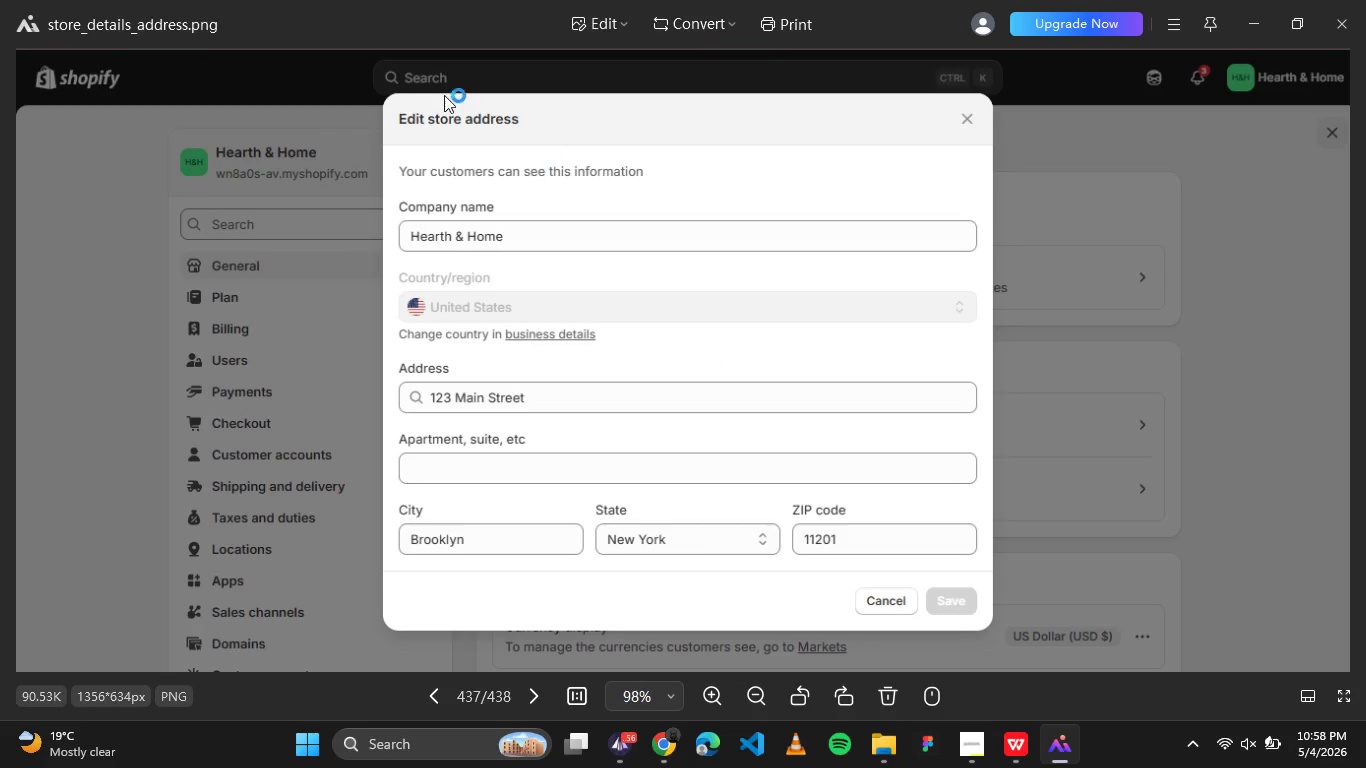 
left_click([1332, 24])
 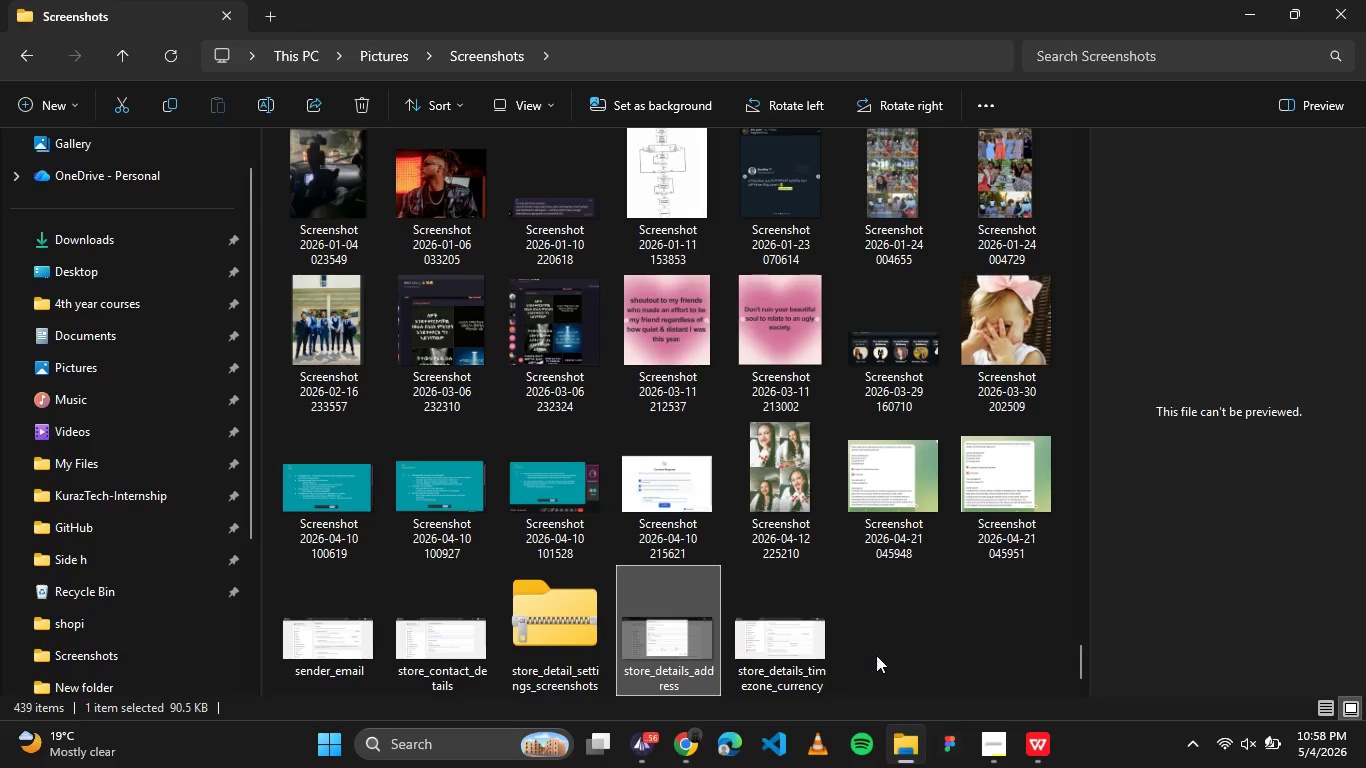 
left_click([880, 652])
 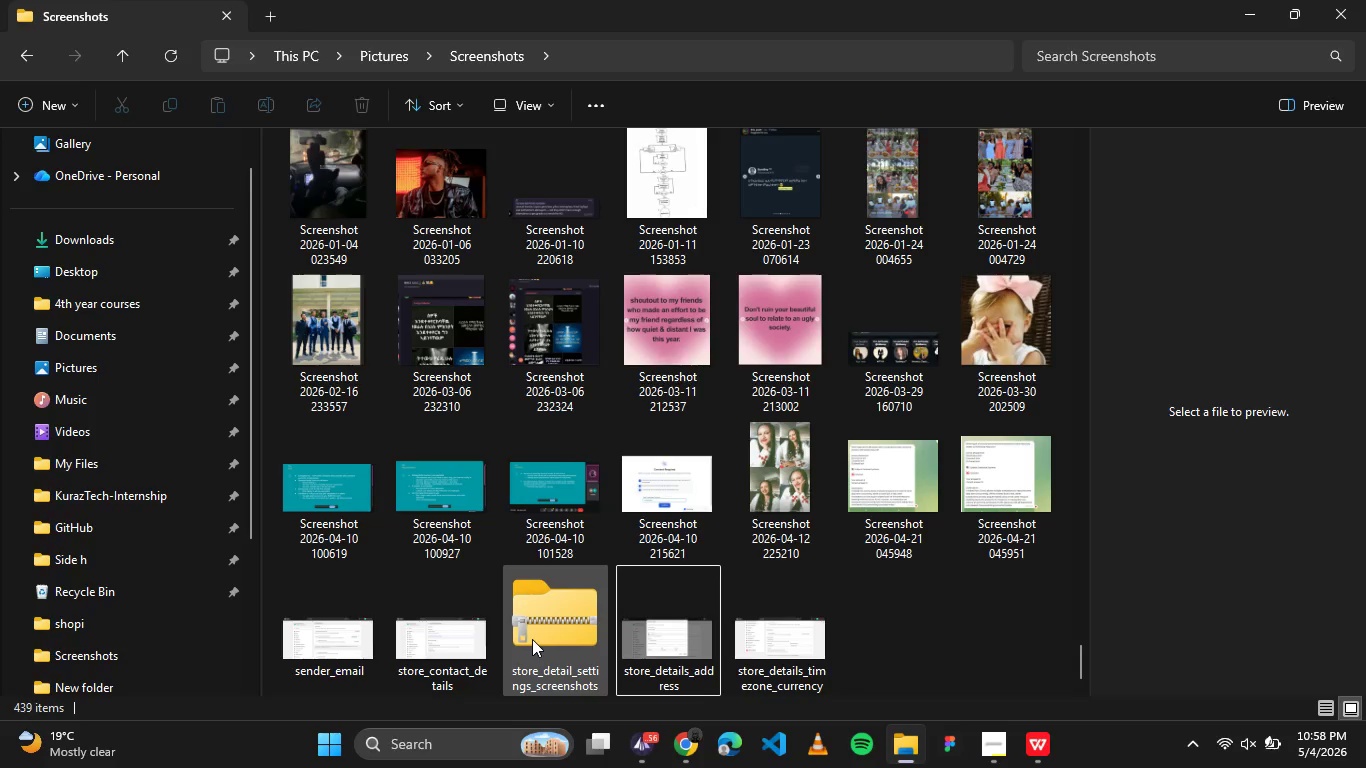 
double_click([532, 639])
 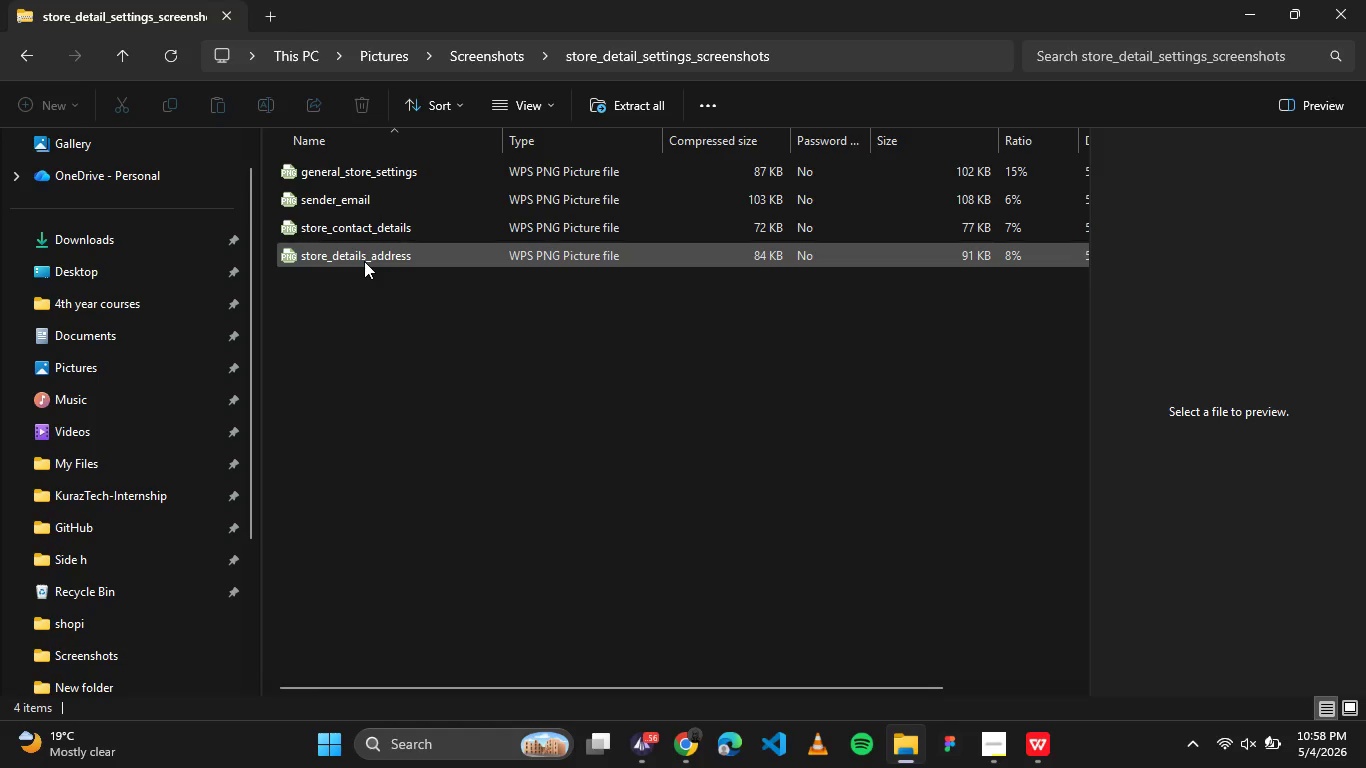 
wait(5.81)
 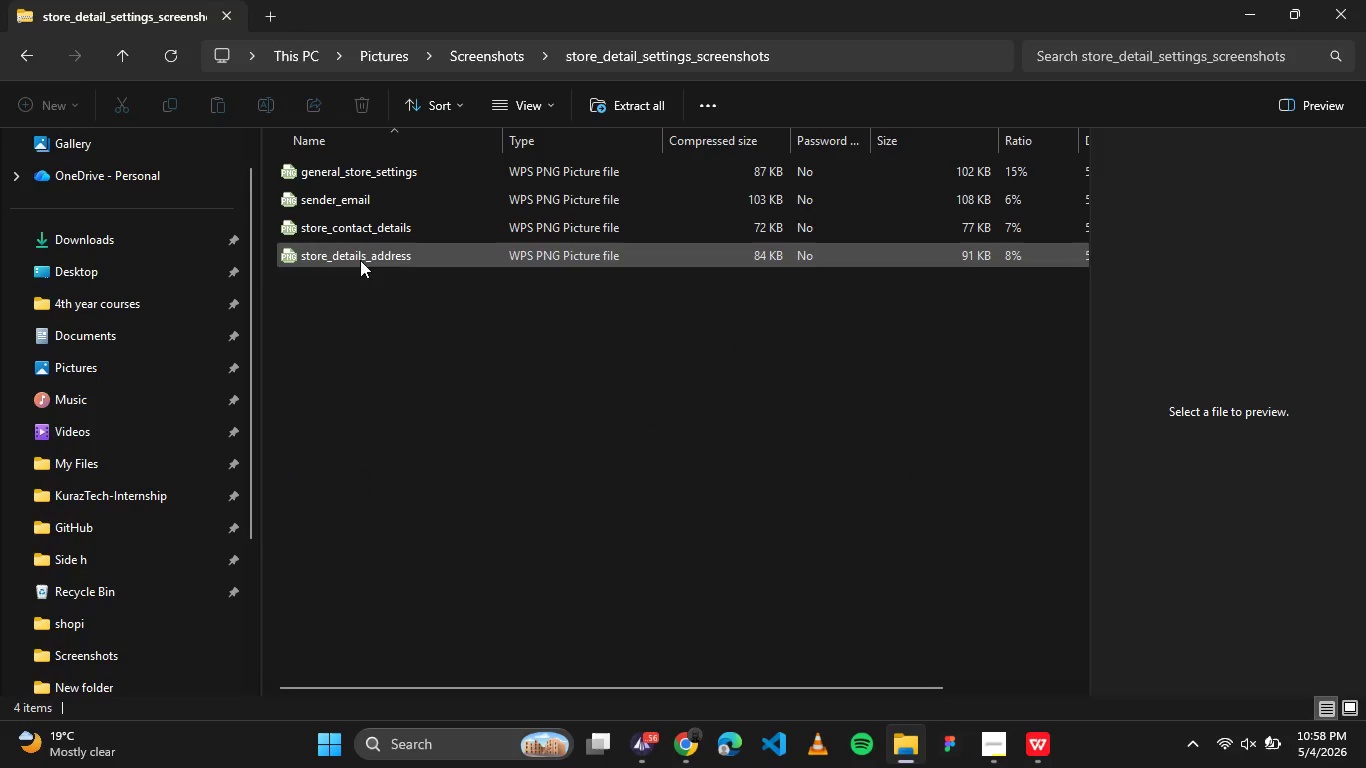 
left_click([475, 47])
 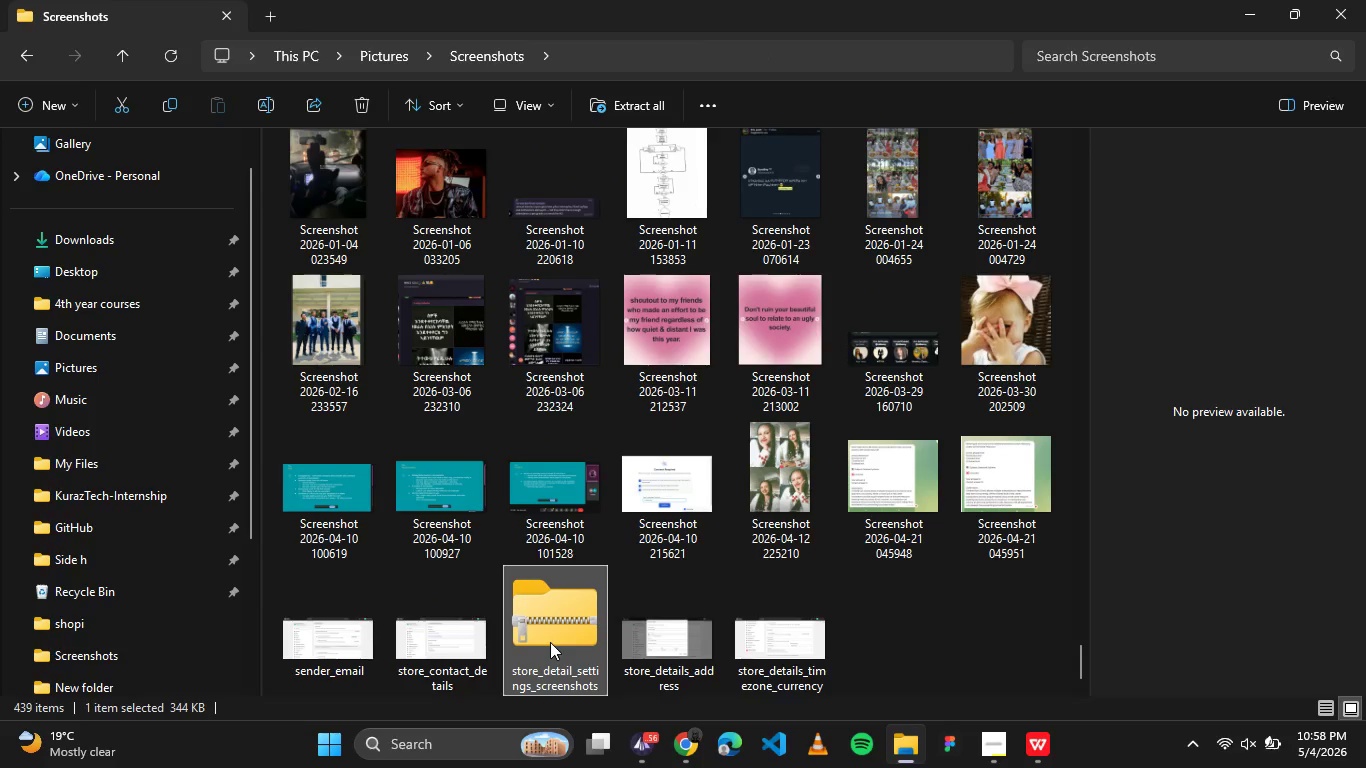 
left_click([550, 673])
 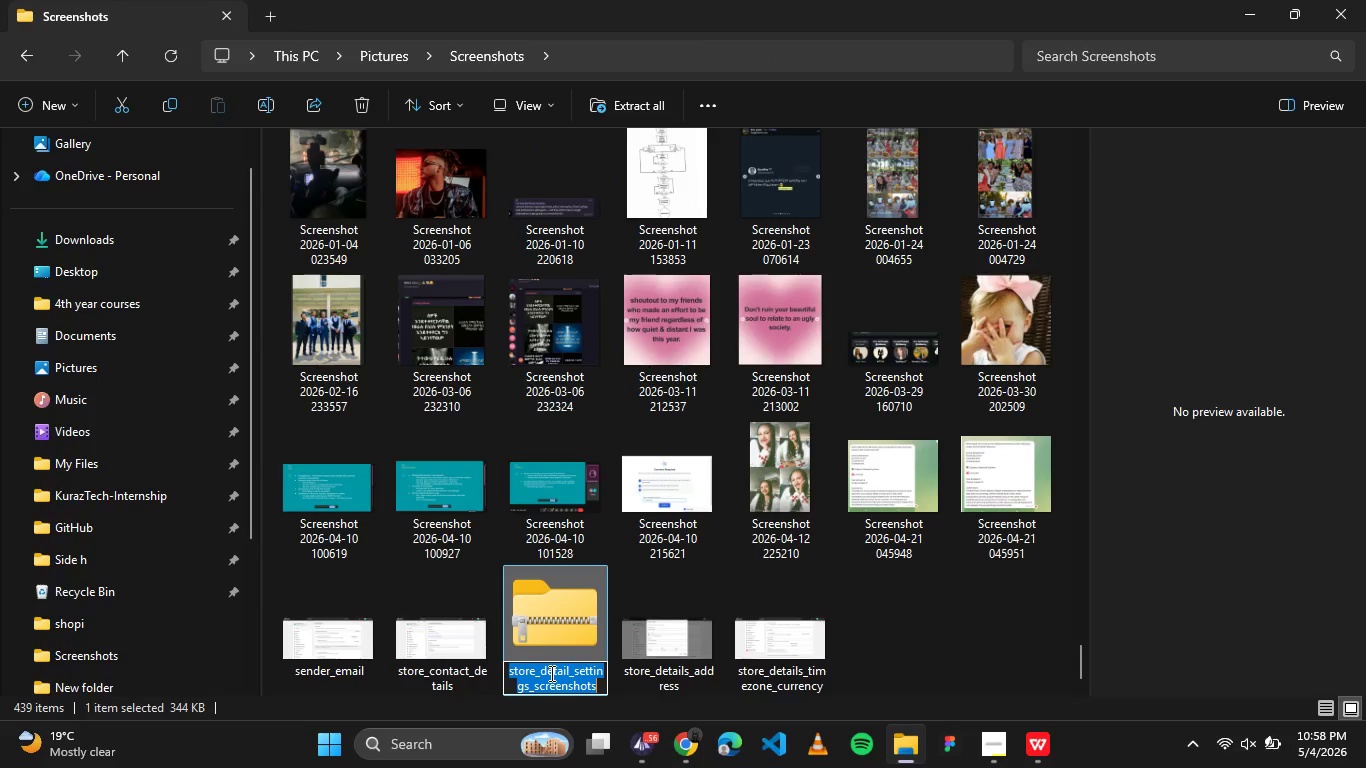 
key(Control+C)
 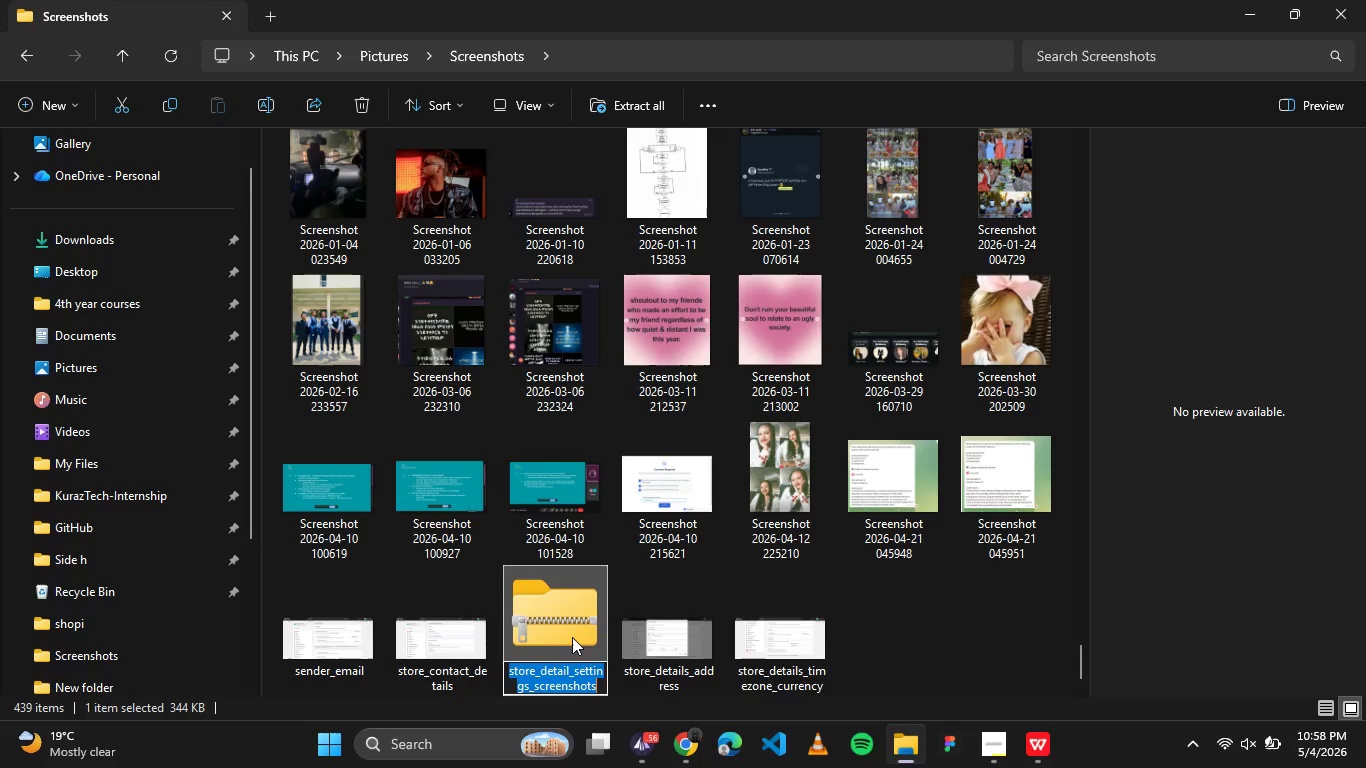 
left_click([572, 637])
 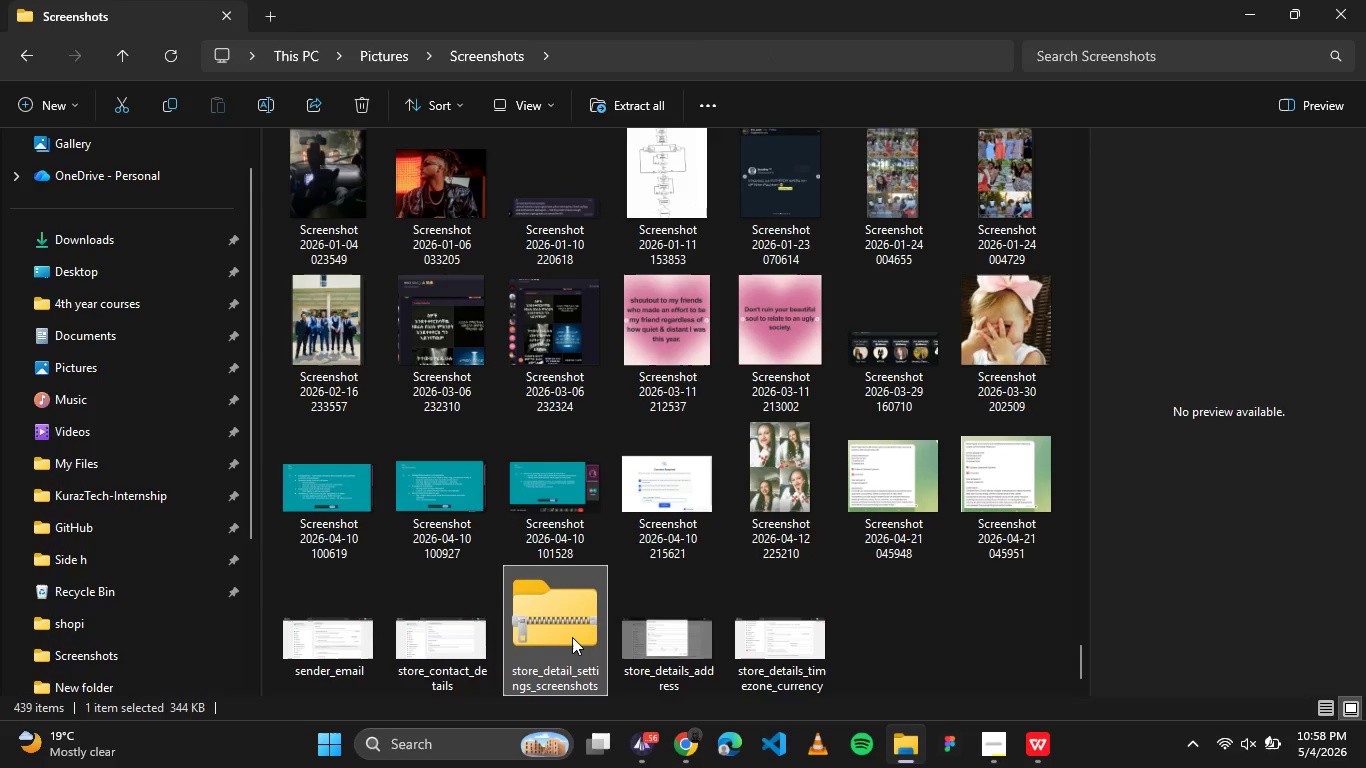 
key(Delete)
 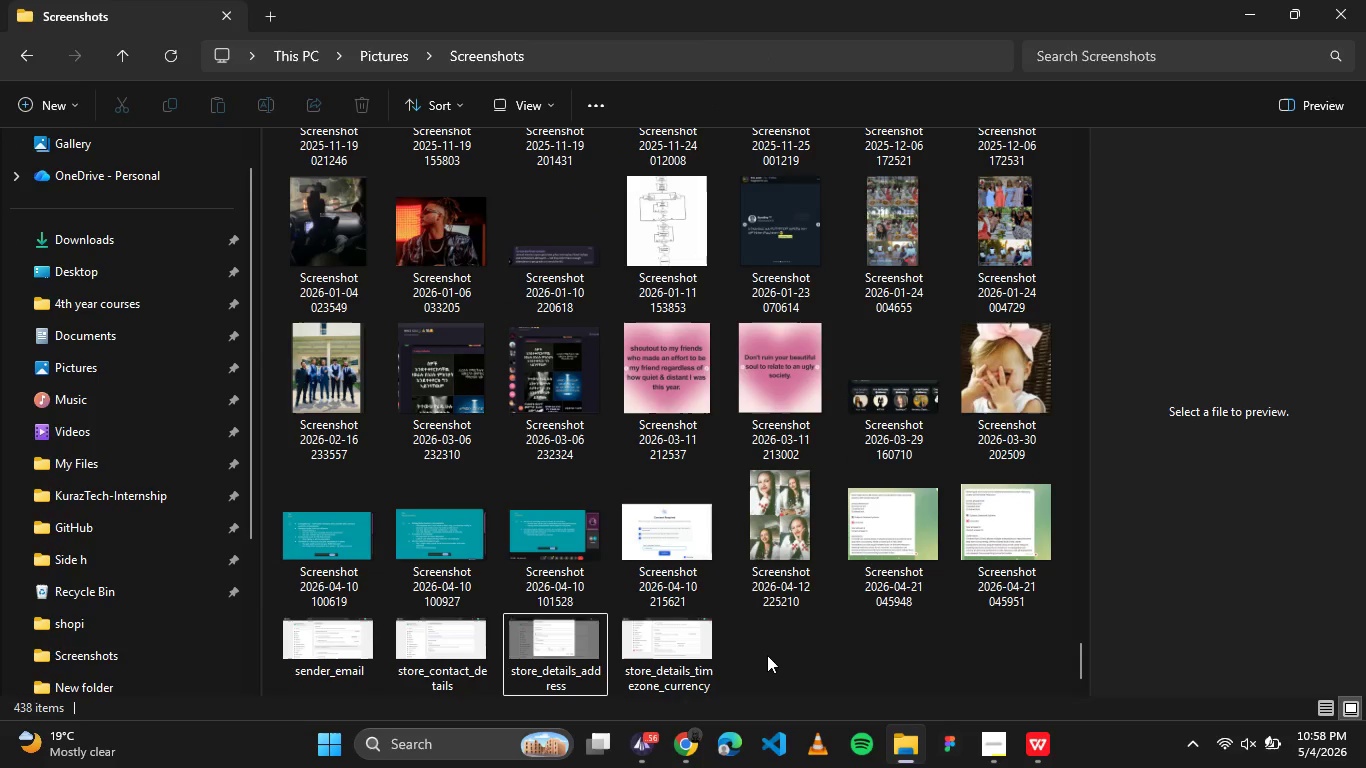 
left_click([826, 665])
 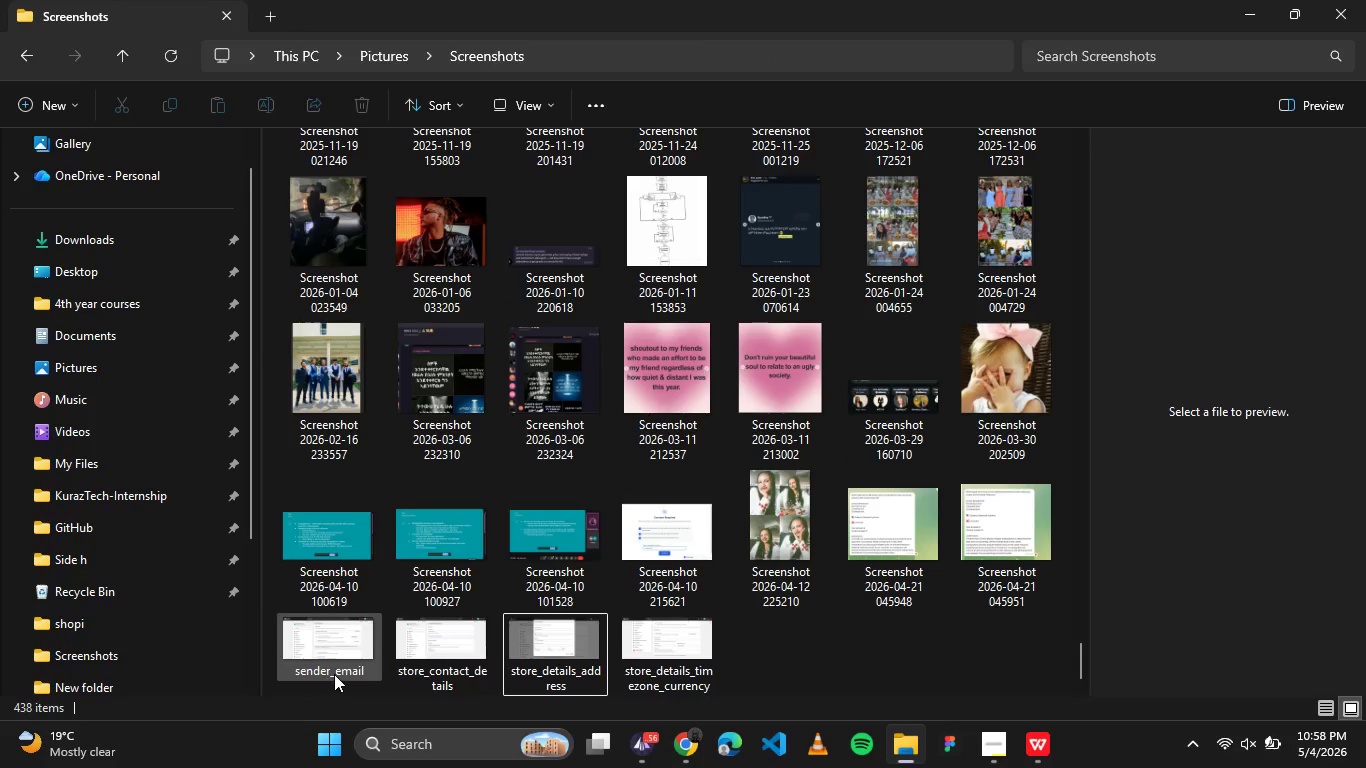 
left_click([334, 674])
 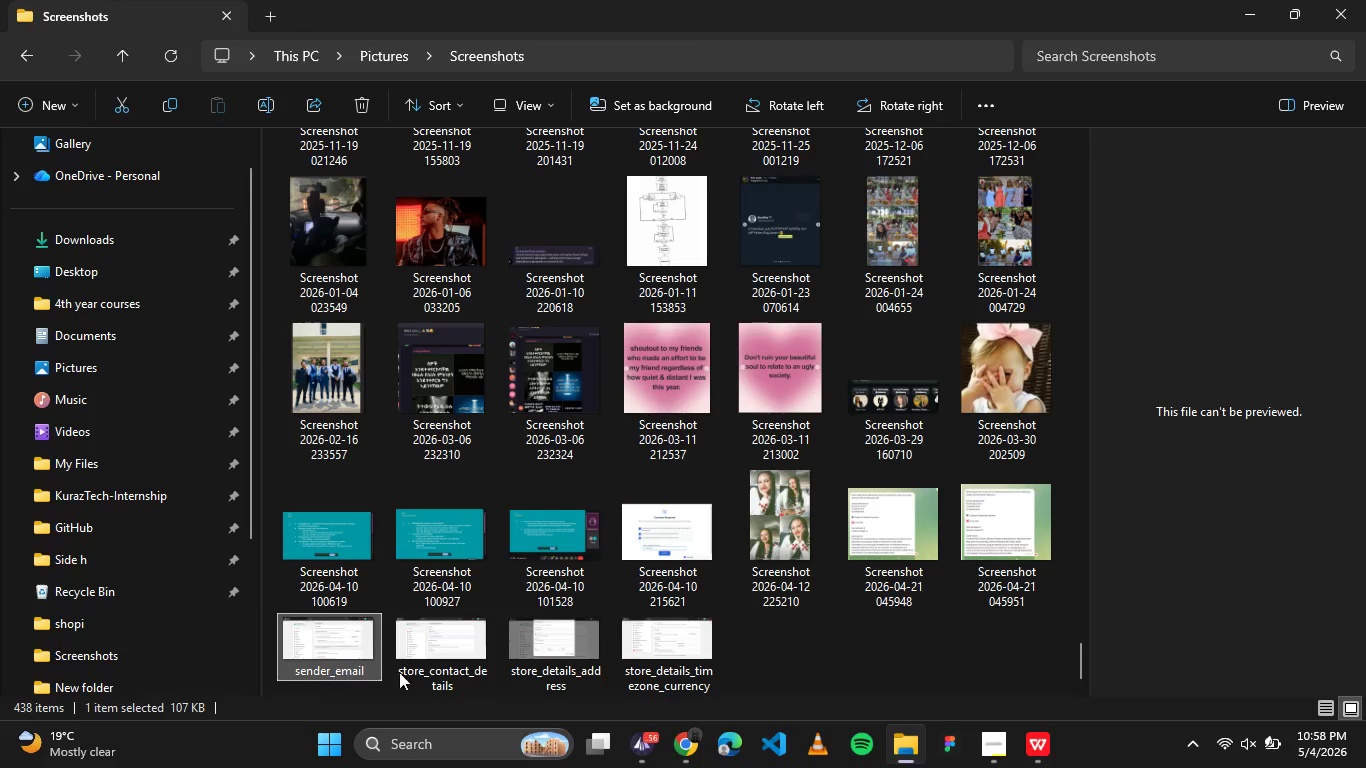 
hold_key(key=ControlLeft, duration=4.0)
left_click([454, 668])
 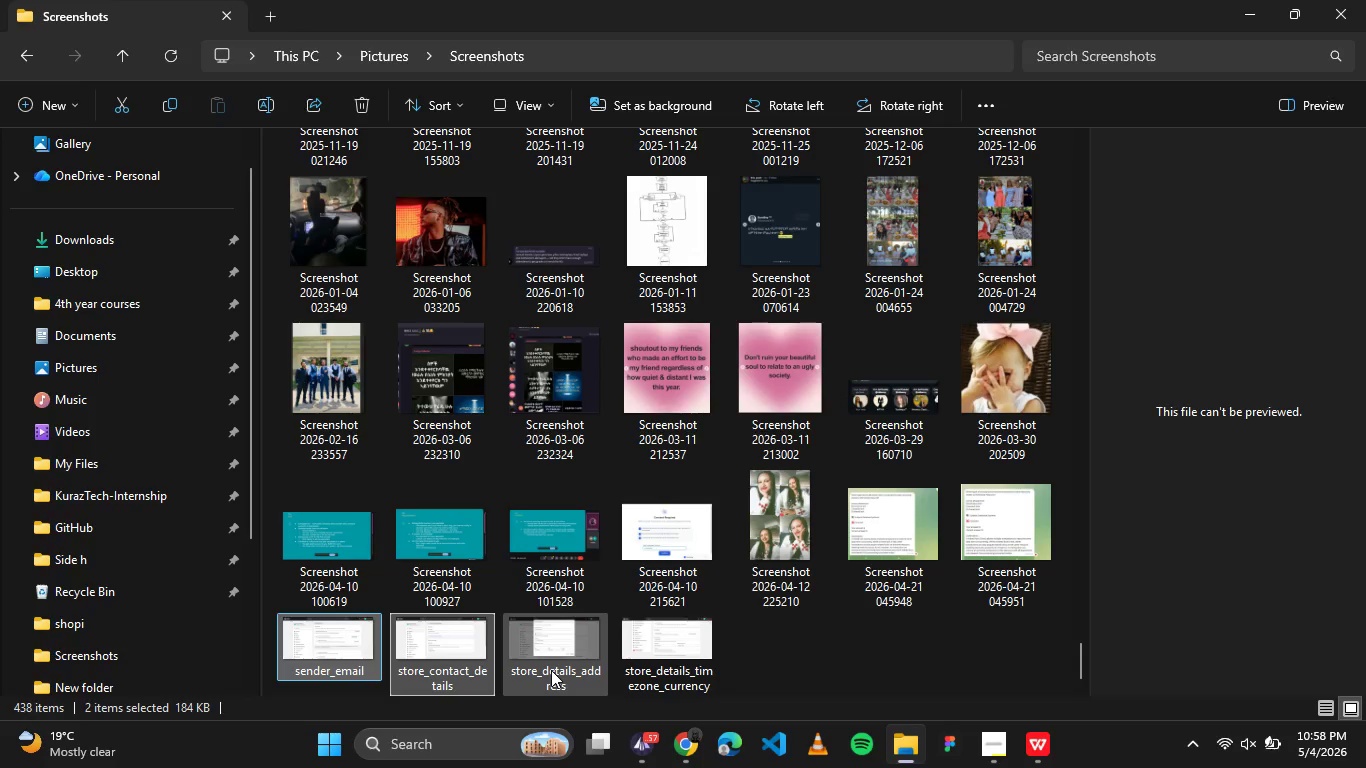 
left_click([551, 670])
 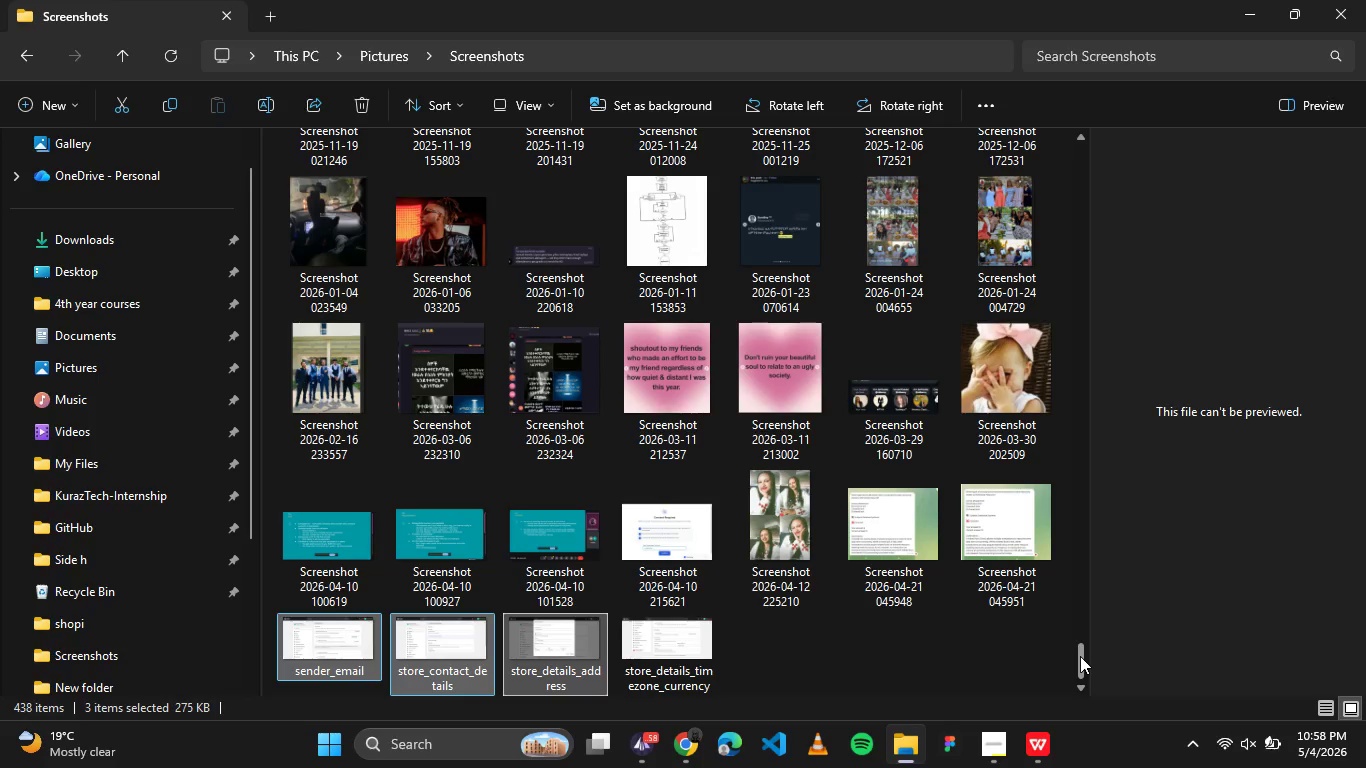 
wait(5.78)
 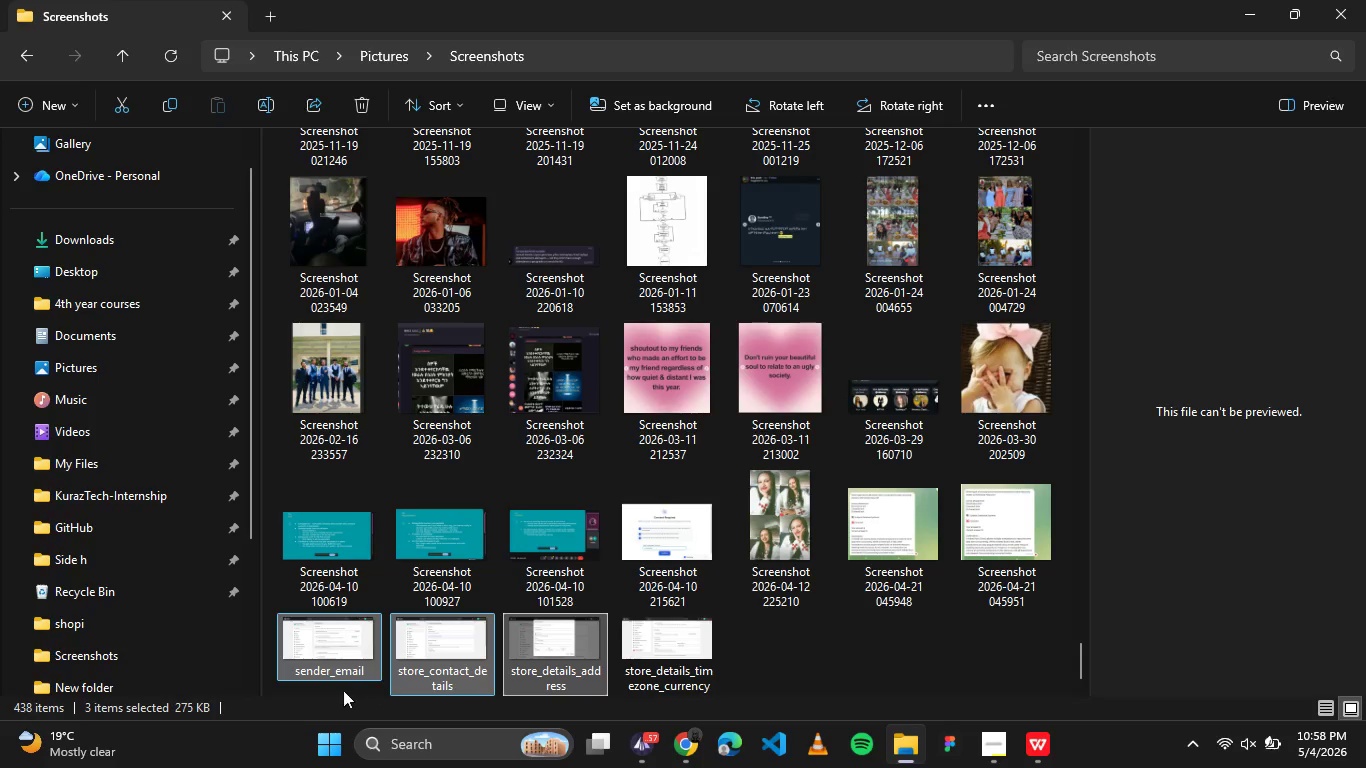 
left_click_drag(start_coordinate=[1080, 656], to_coordinate=[1128, 151])
 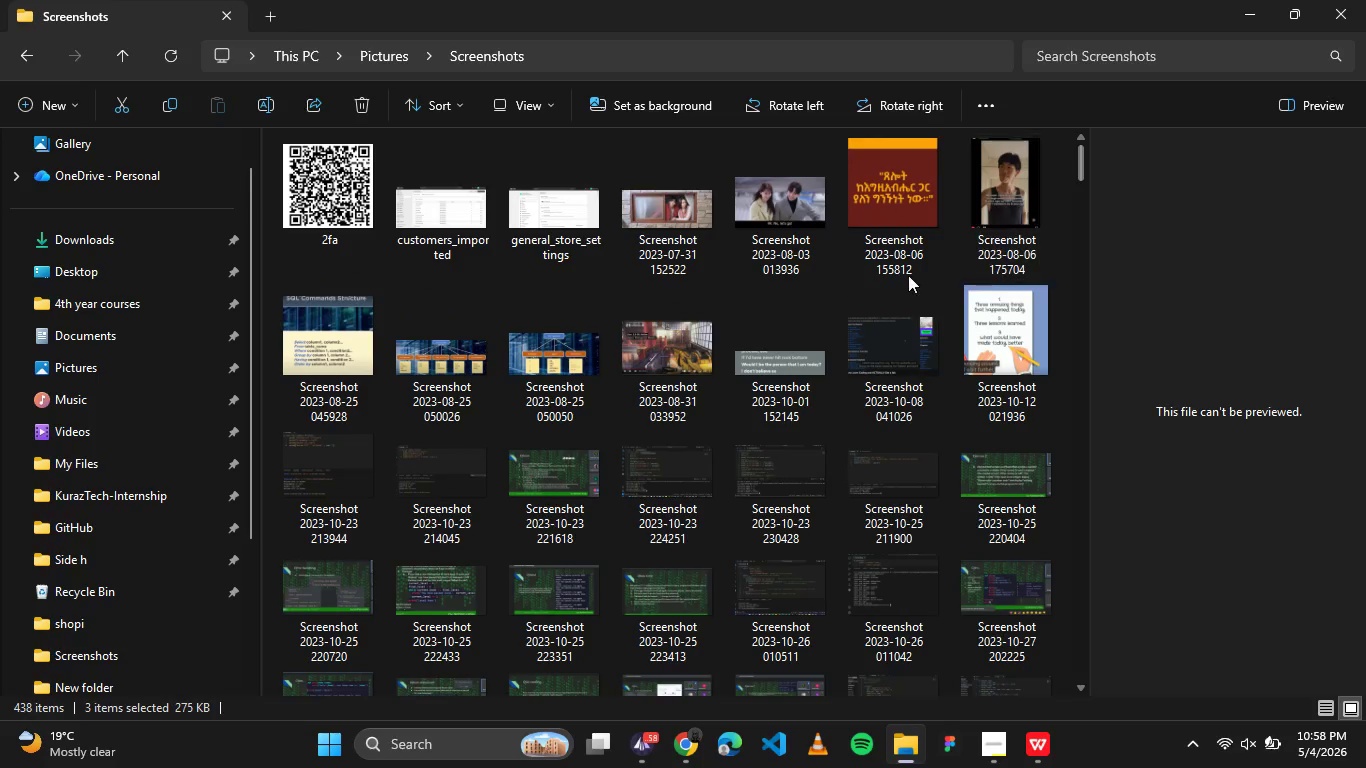 
hold_key(key=ControlLeft, duration=1.06)
left_click([536, 212])
 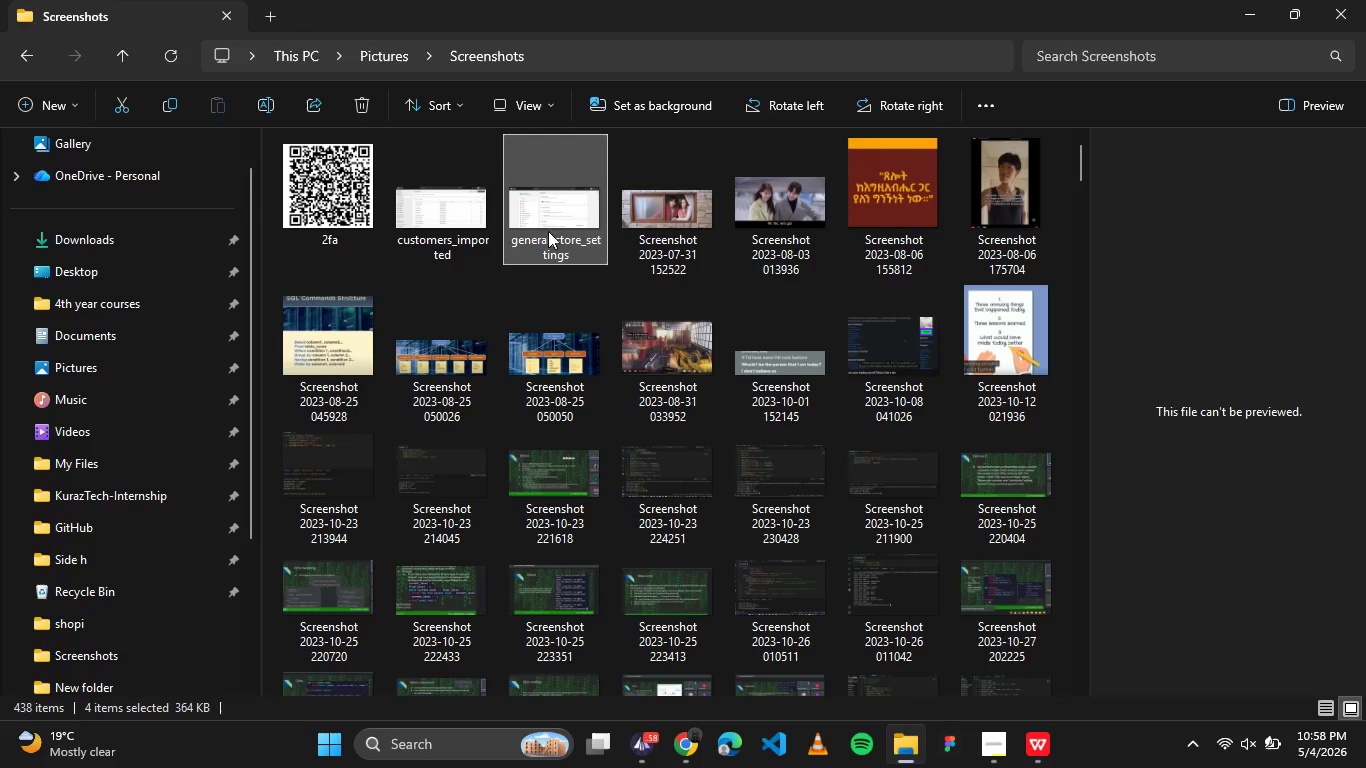 
right_click([549, 216])
 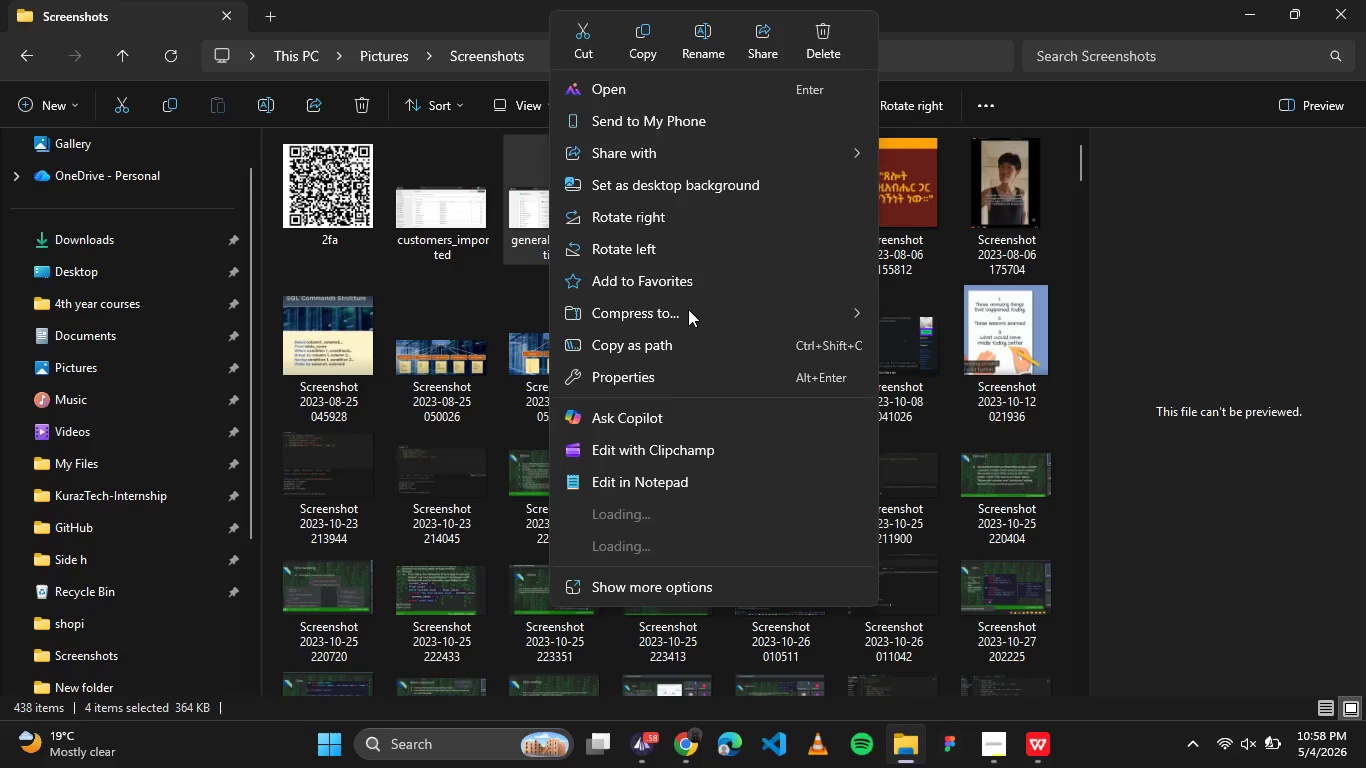 
left_click([692, 312])
 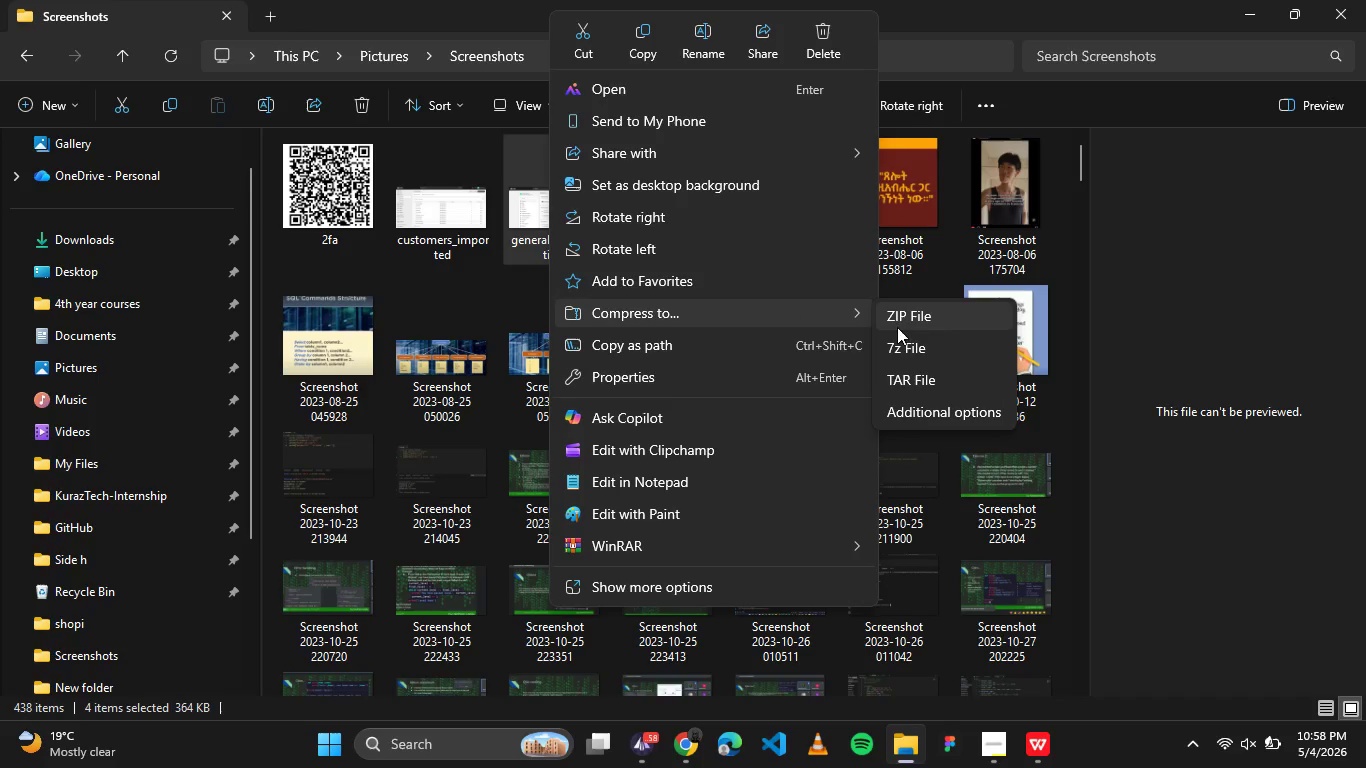 
left_click([909, 314])
 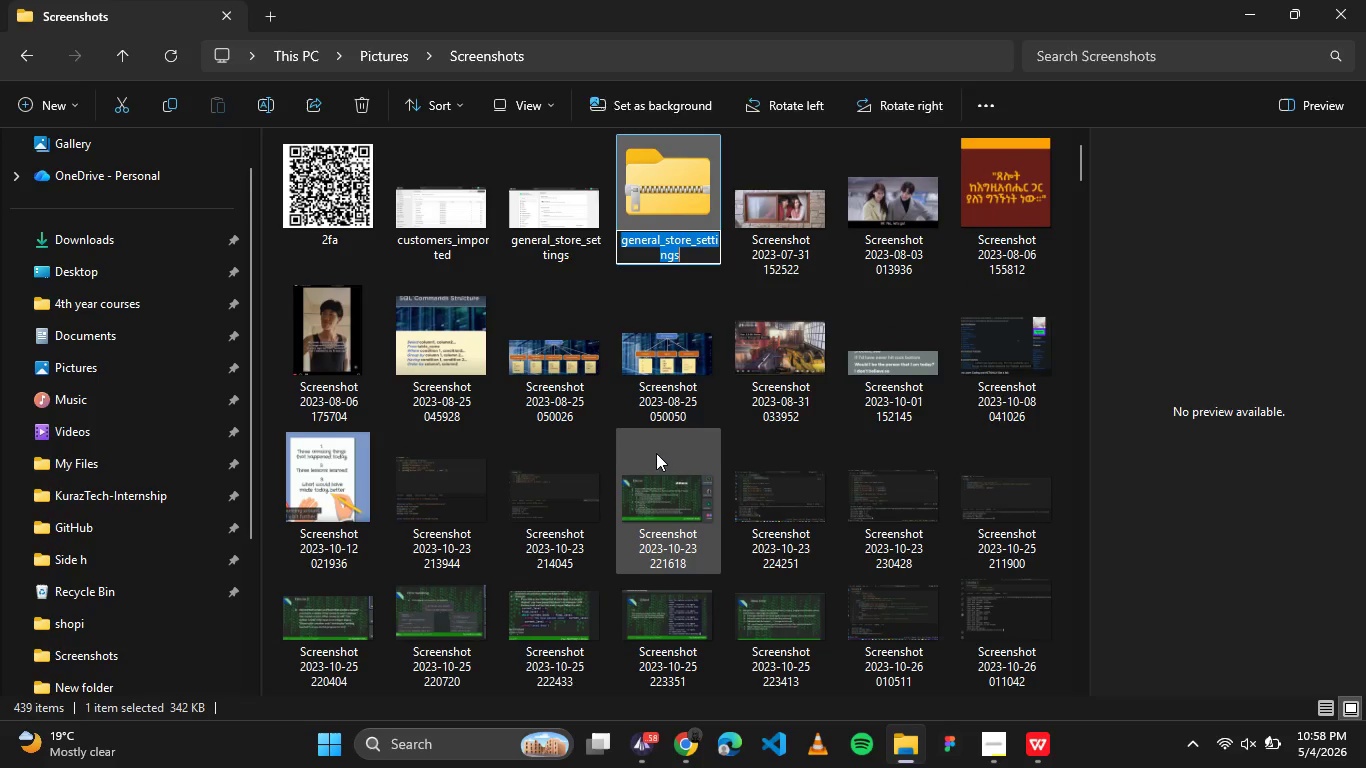 
key(Control+V)
 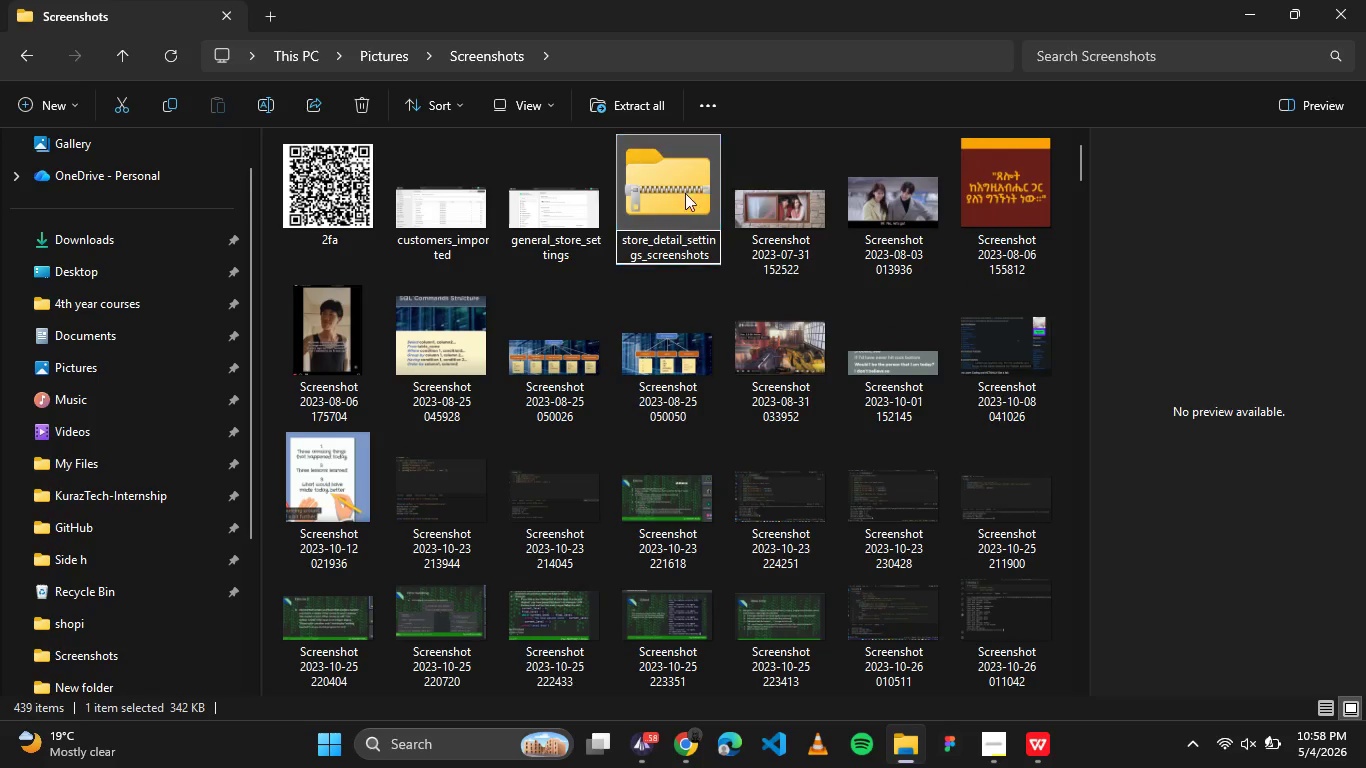 
left_click([684, 187])
 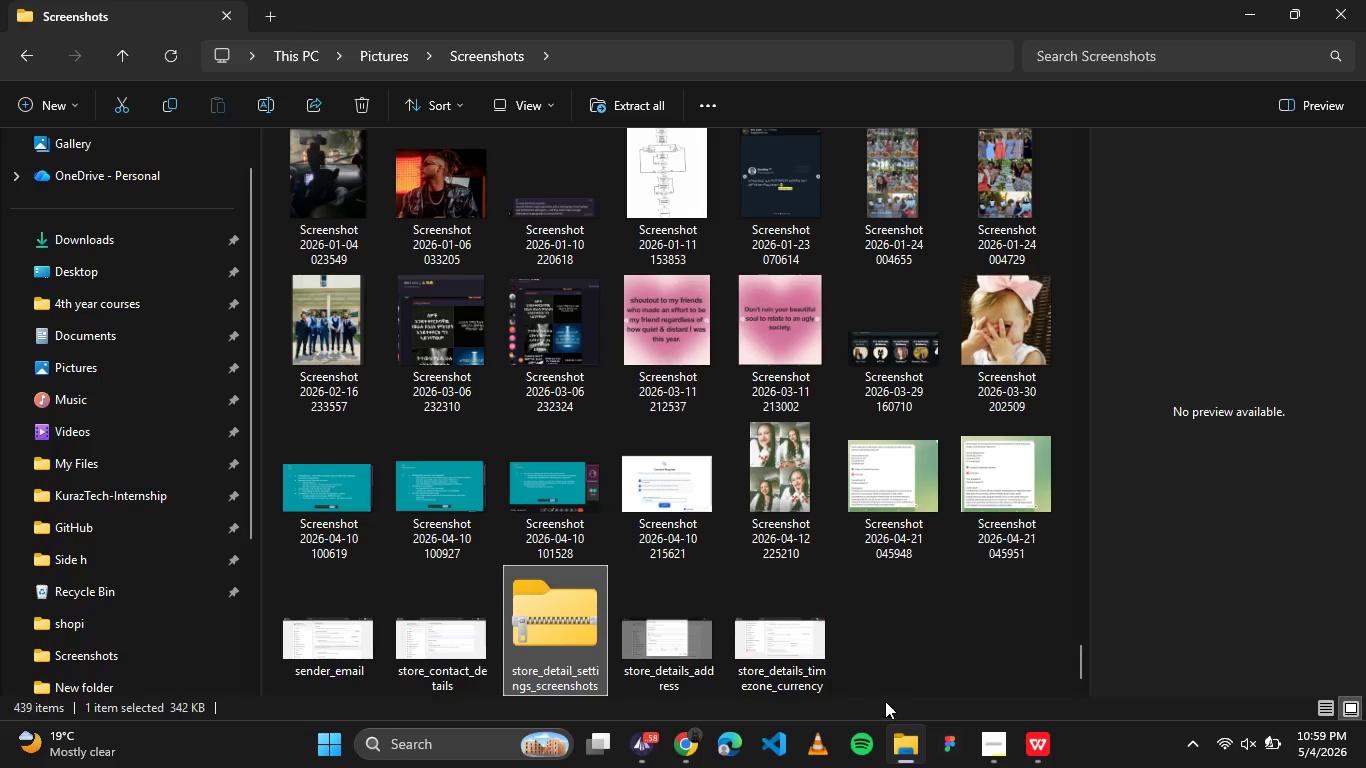 
left_click([890, 675])
 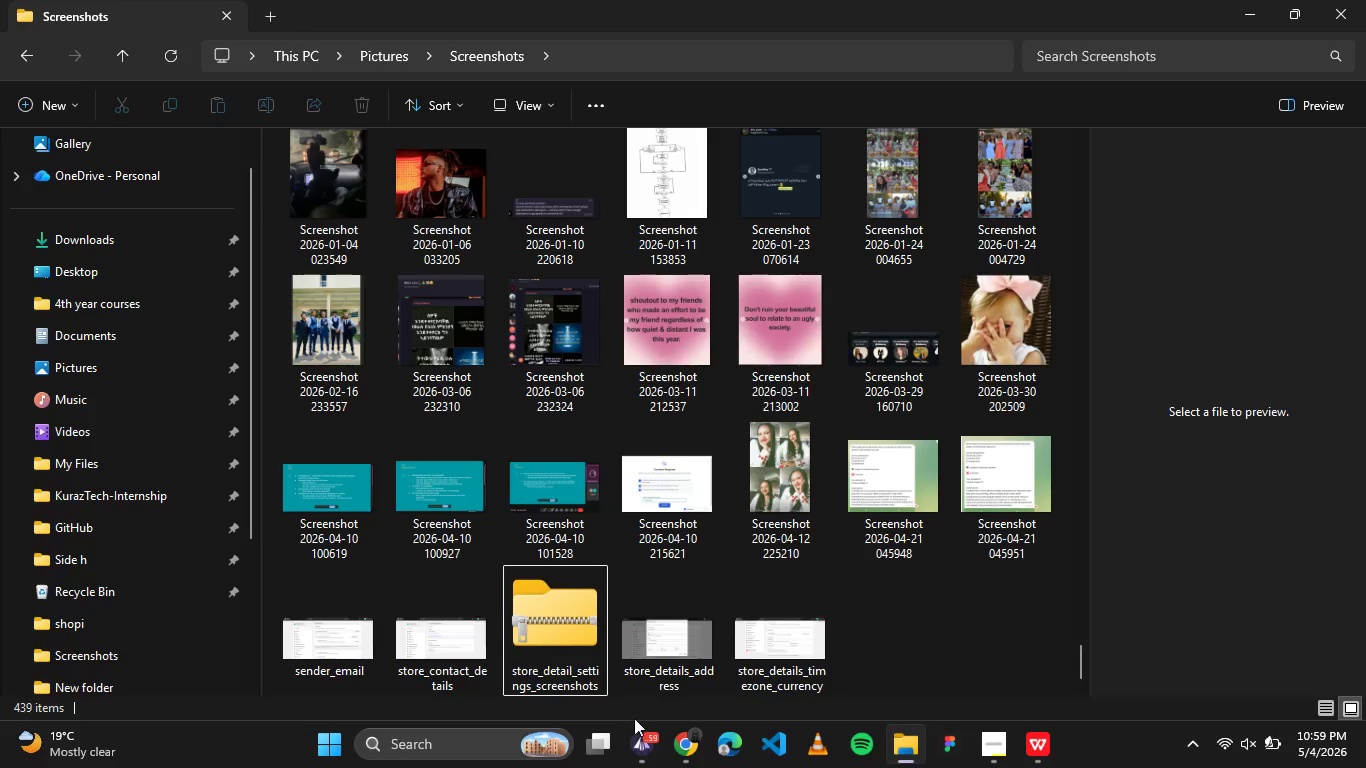 
left_click([648, 726])
 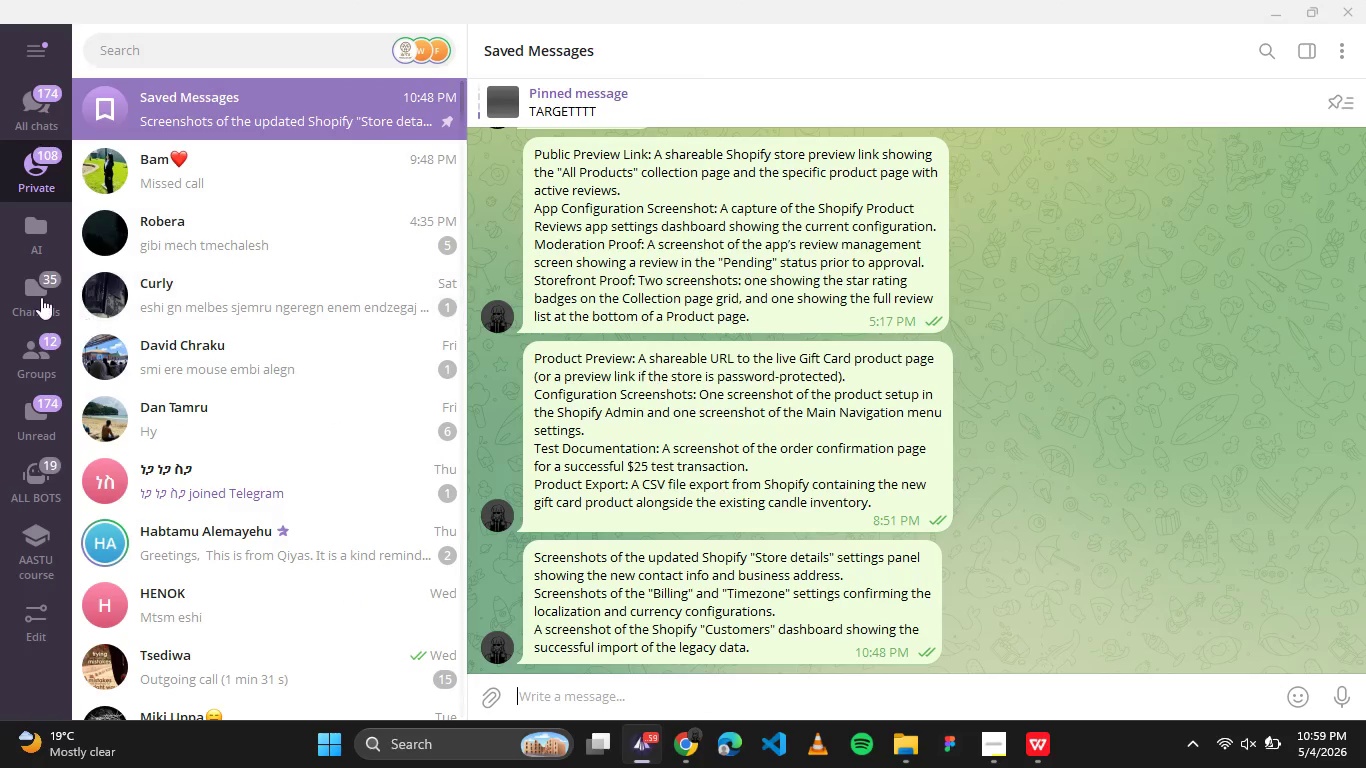 
left_click([29, 312])
 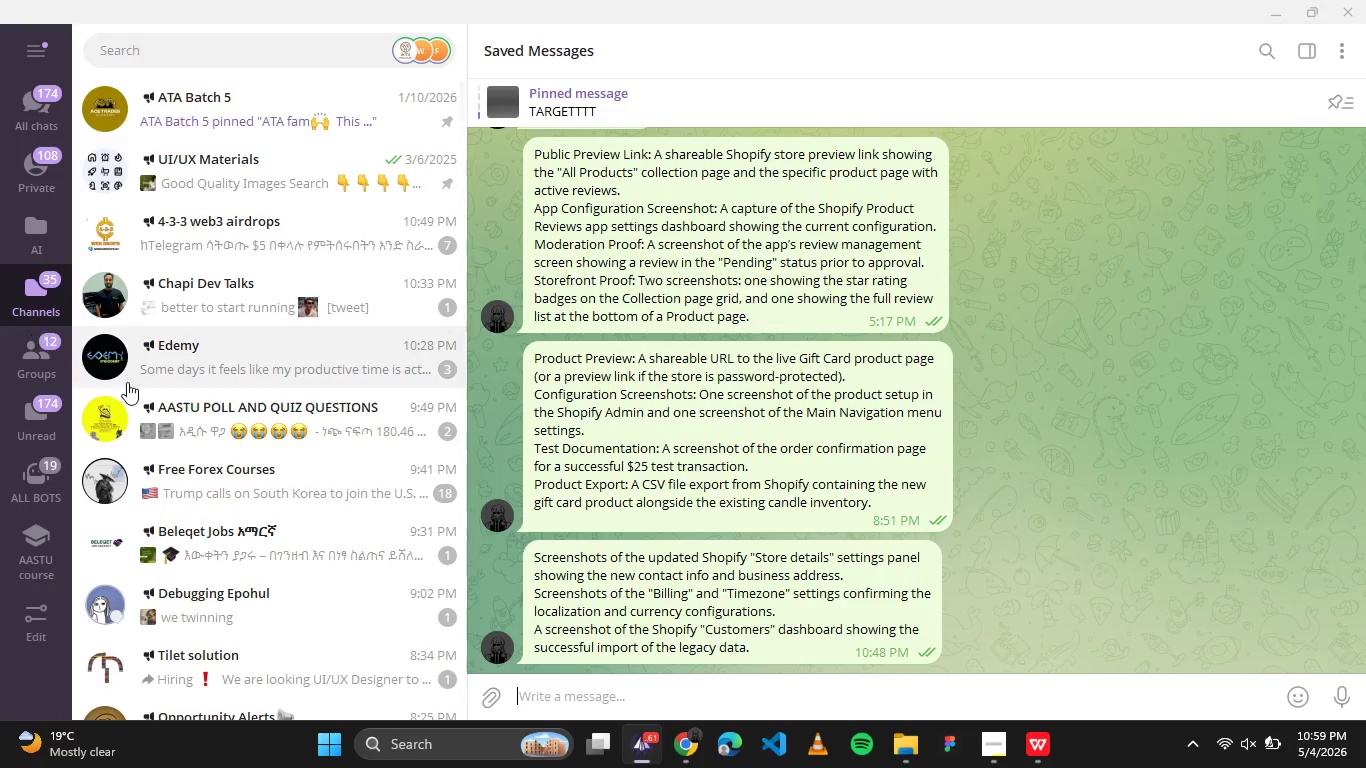 
left_click([372, 673])
 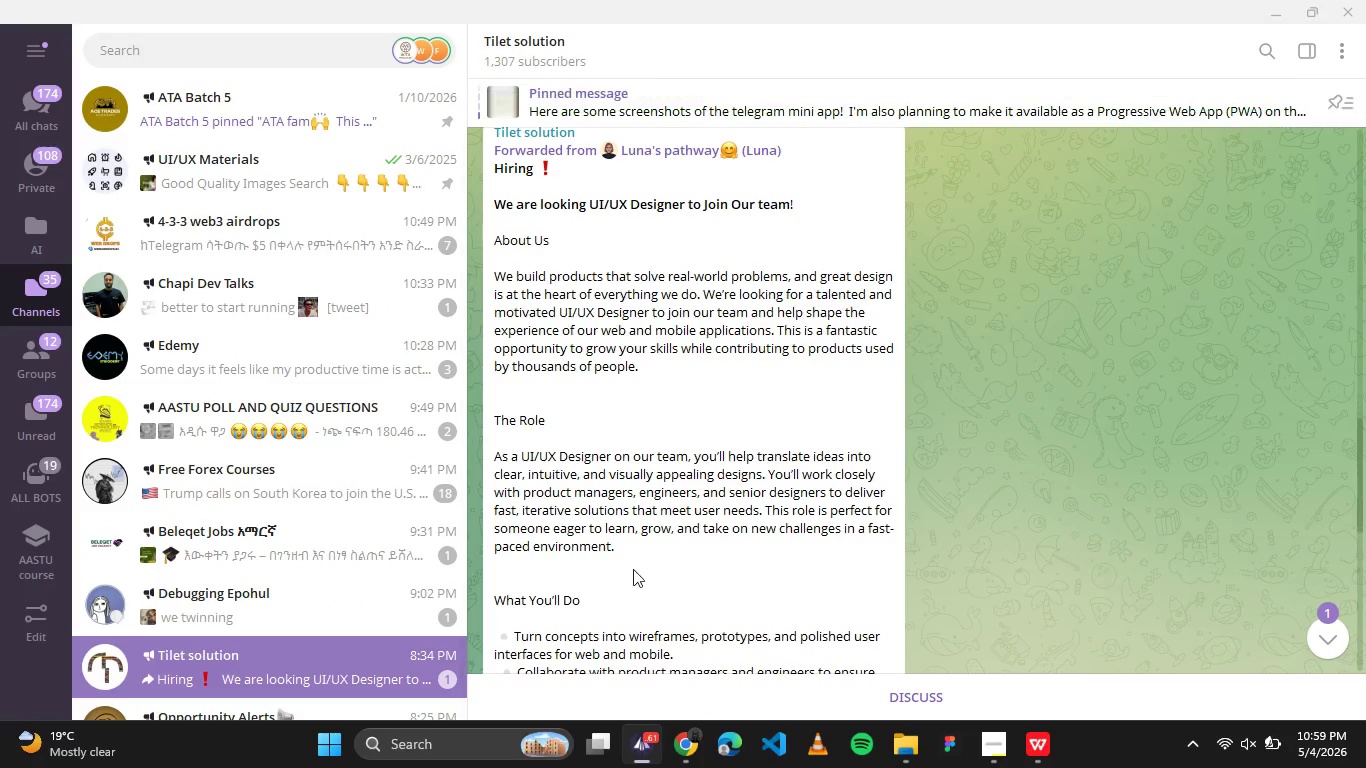 
scroll: coordinate [649, 566], scroll_direction: down, amount: 10.0
 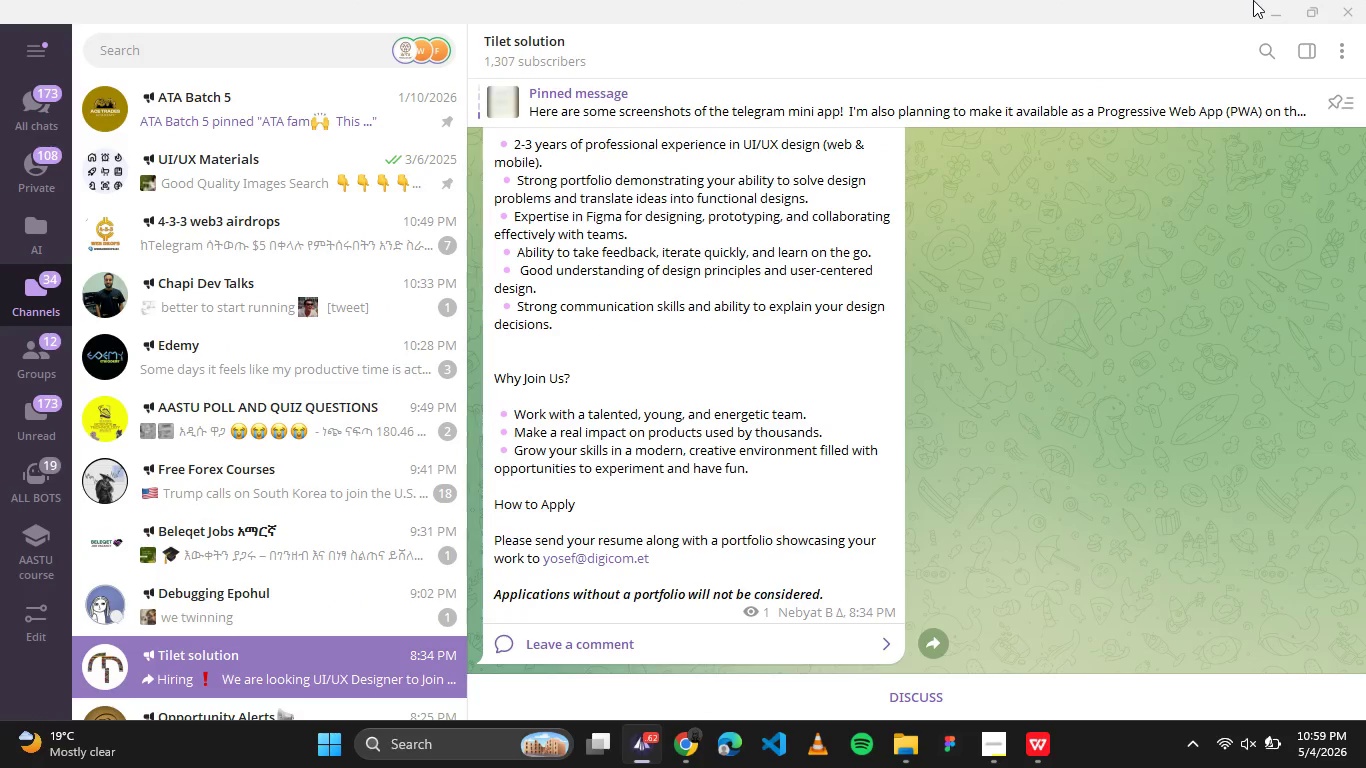 
left_click([1270, 2])
 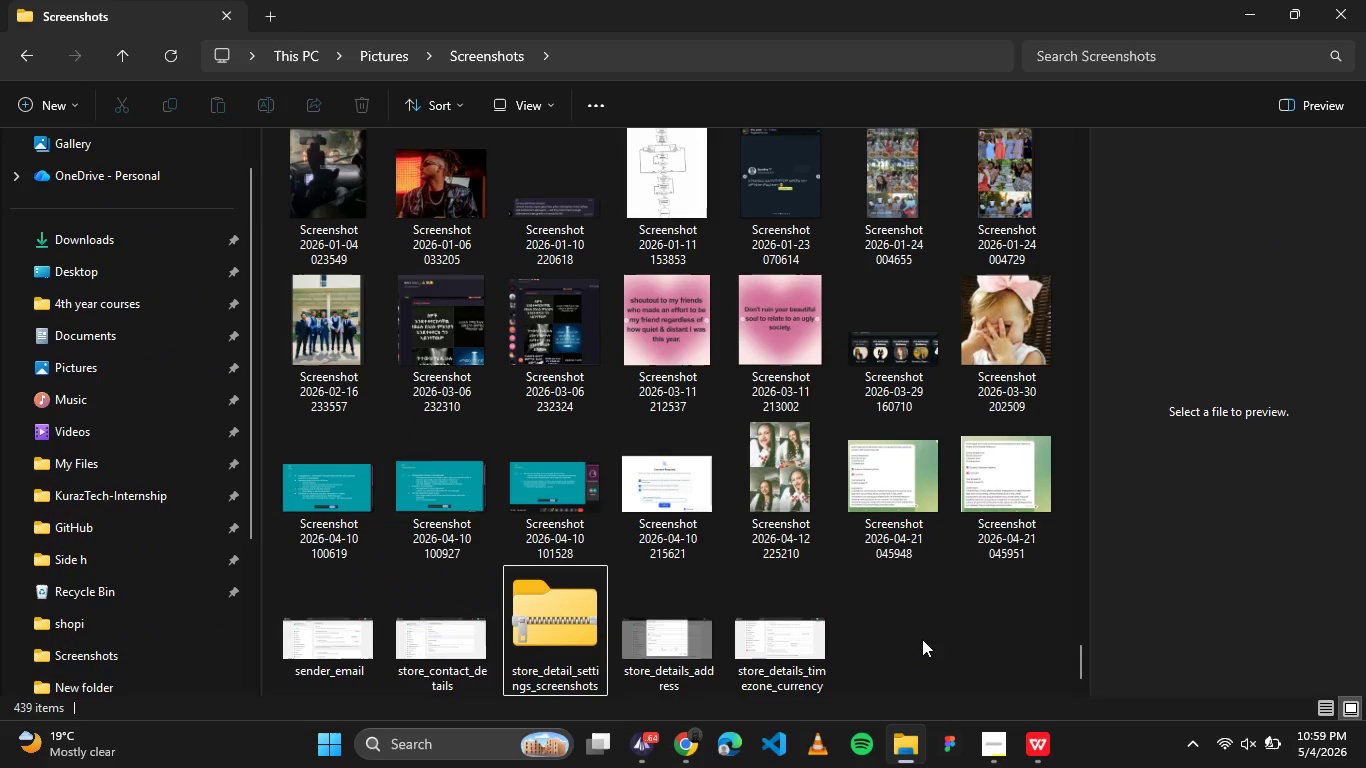 
left_click([363, 652])
 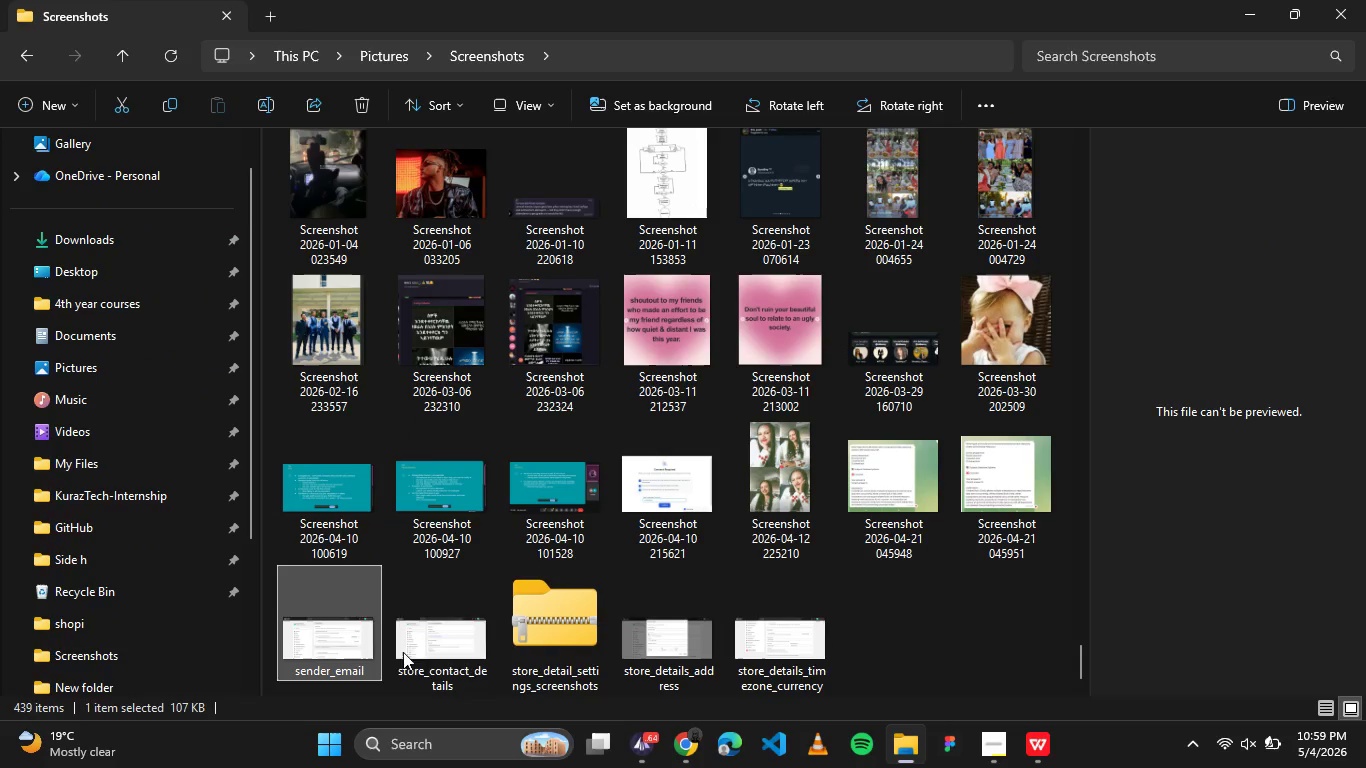 
hold_key(key=ControlLeft, duration=1.45)
left_click([457, 655])